 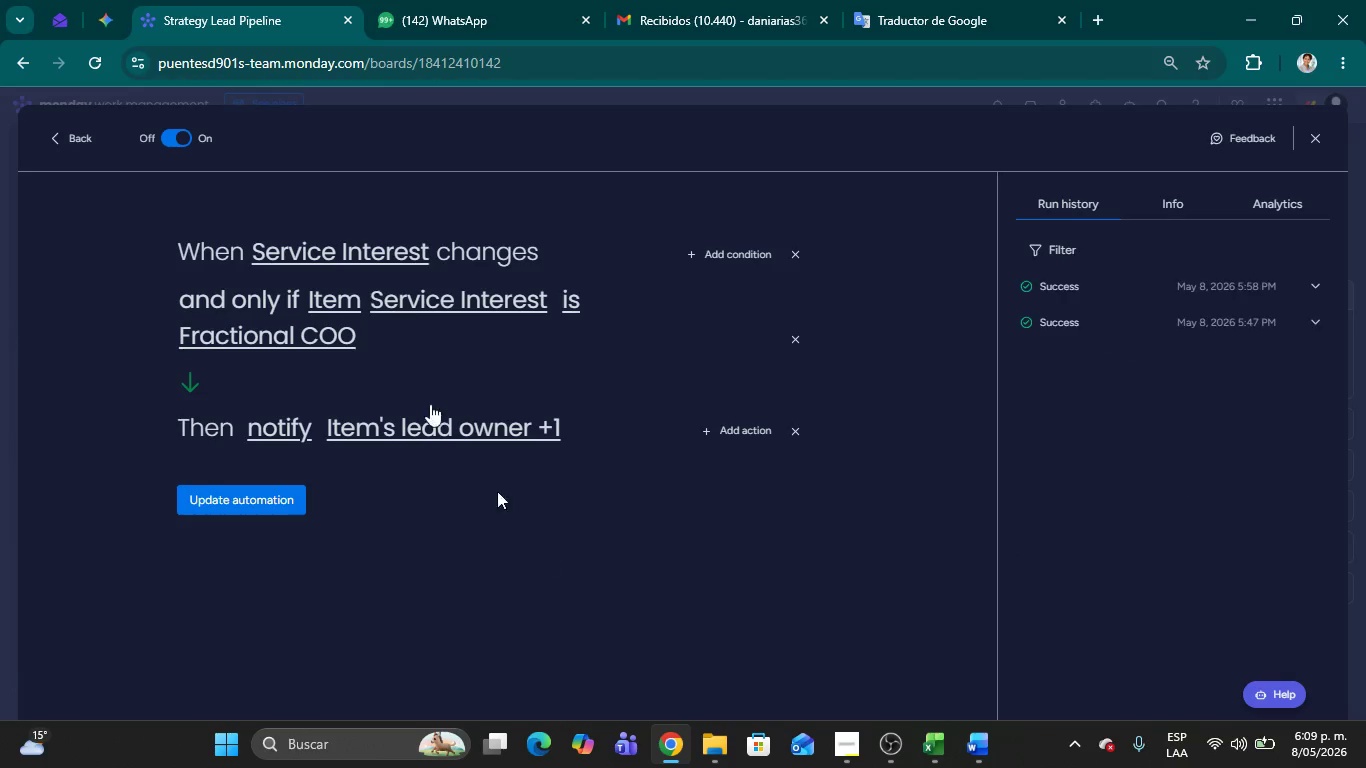 
left_click([1314, 131])
 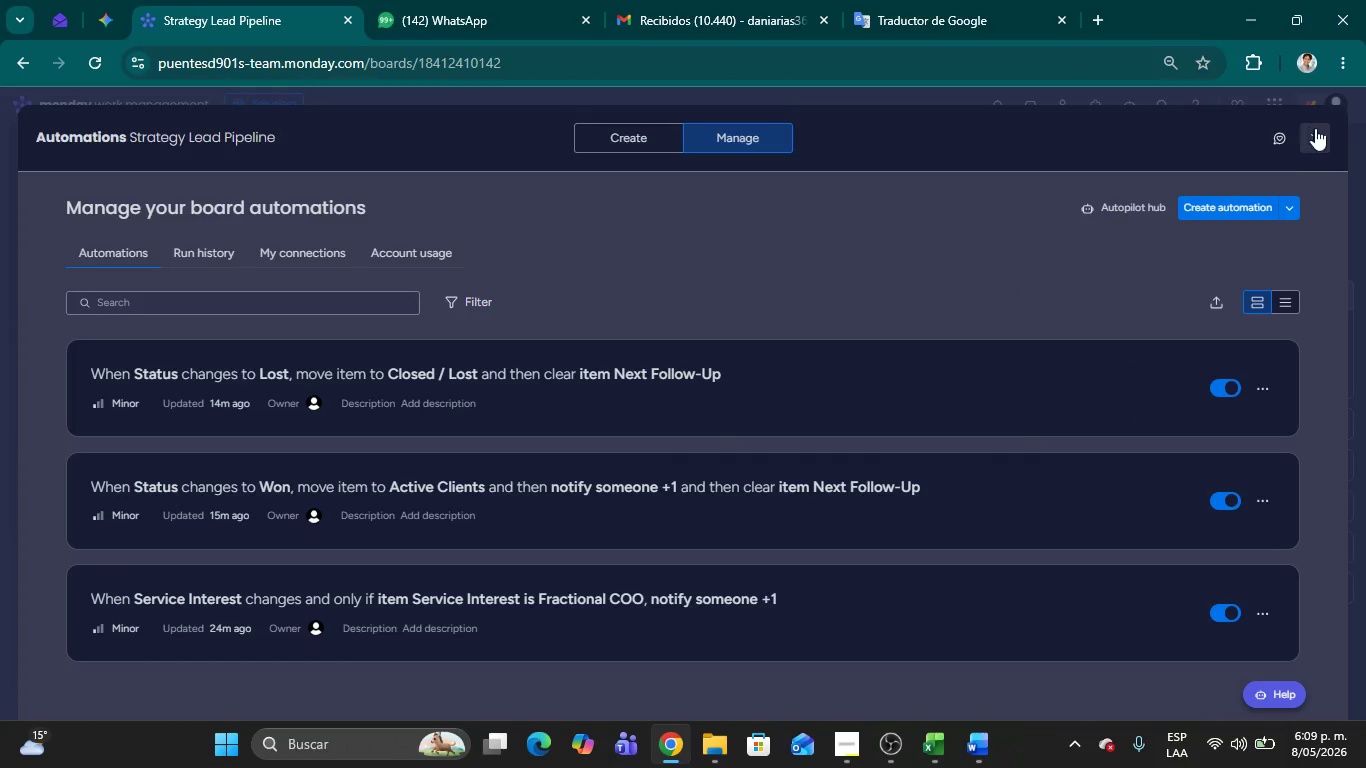 
left_click([1321, 135])
 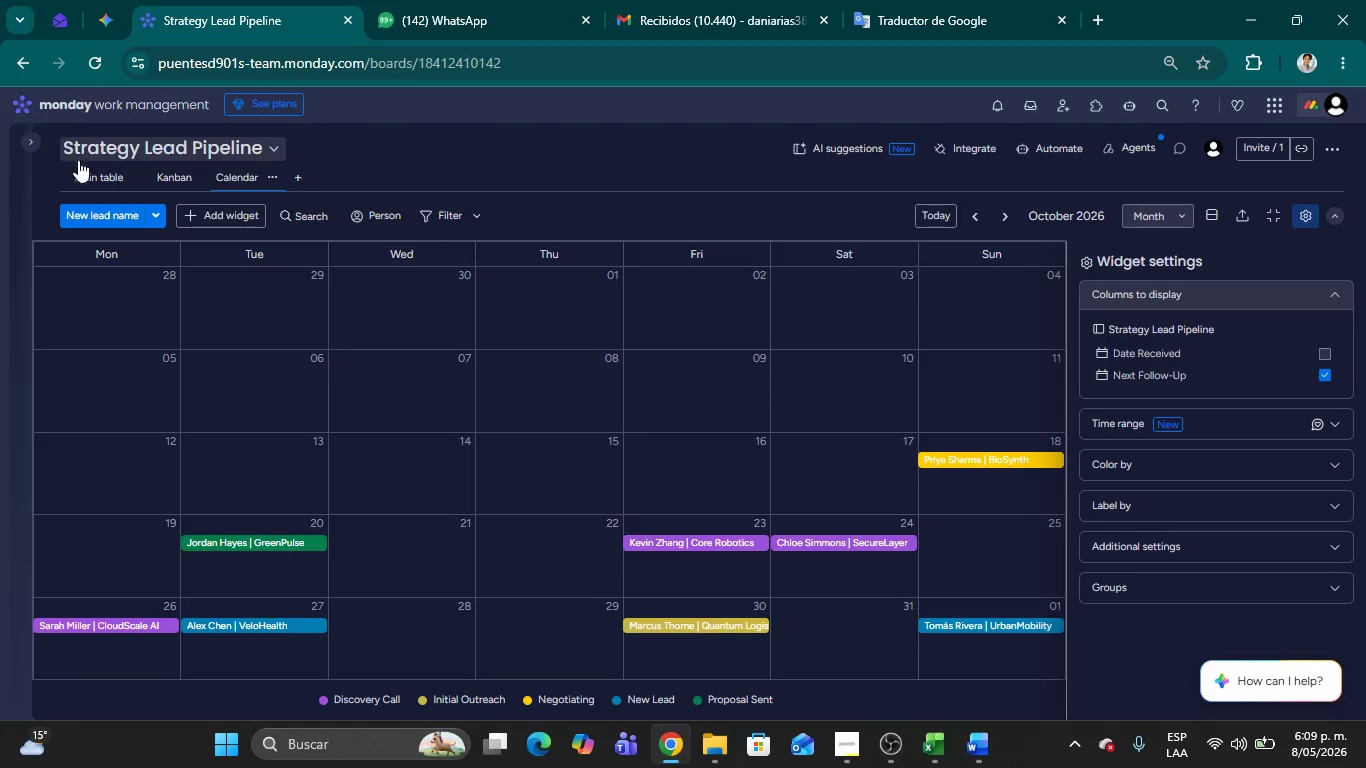 
left_click([89, 177])
 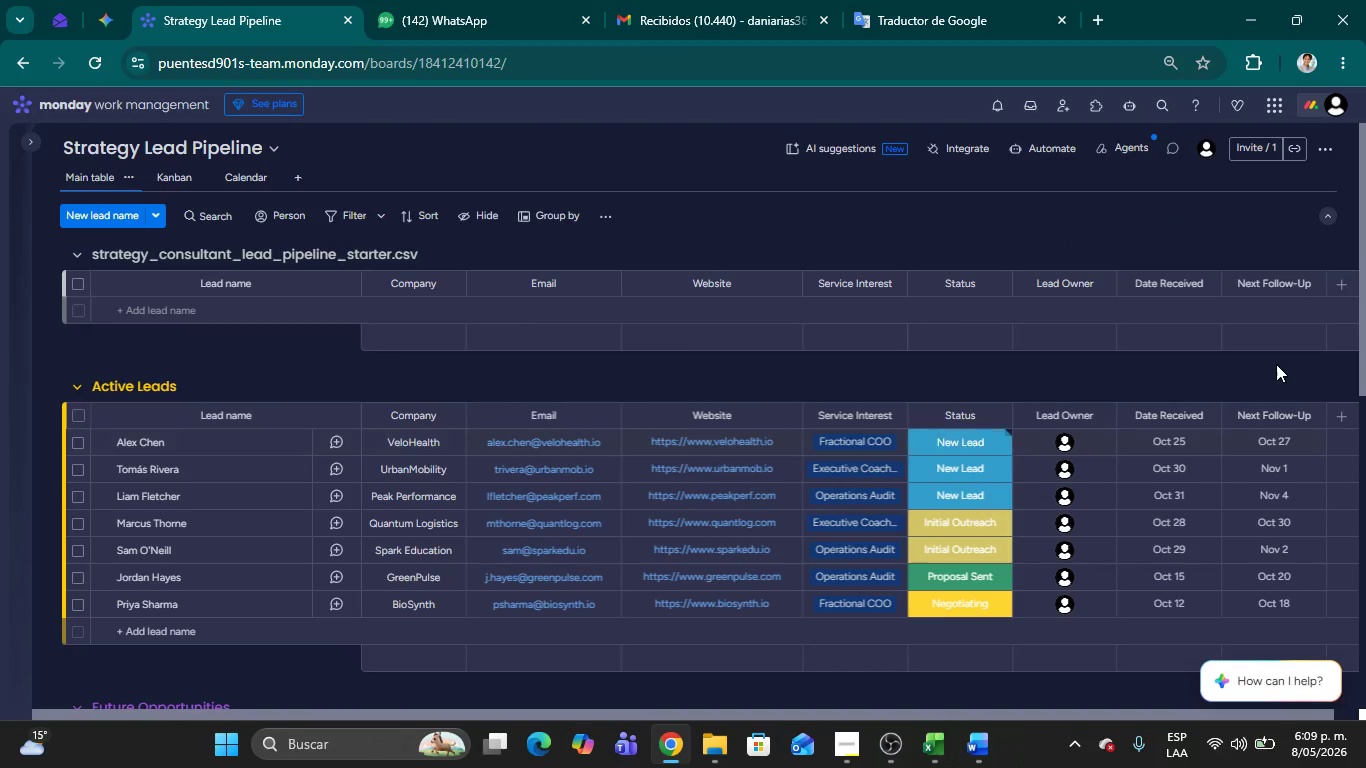 
wait(5.12)
 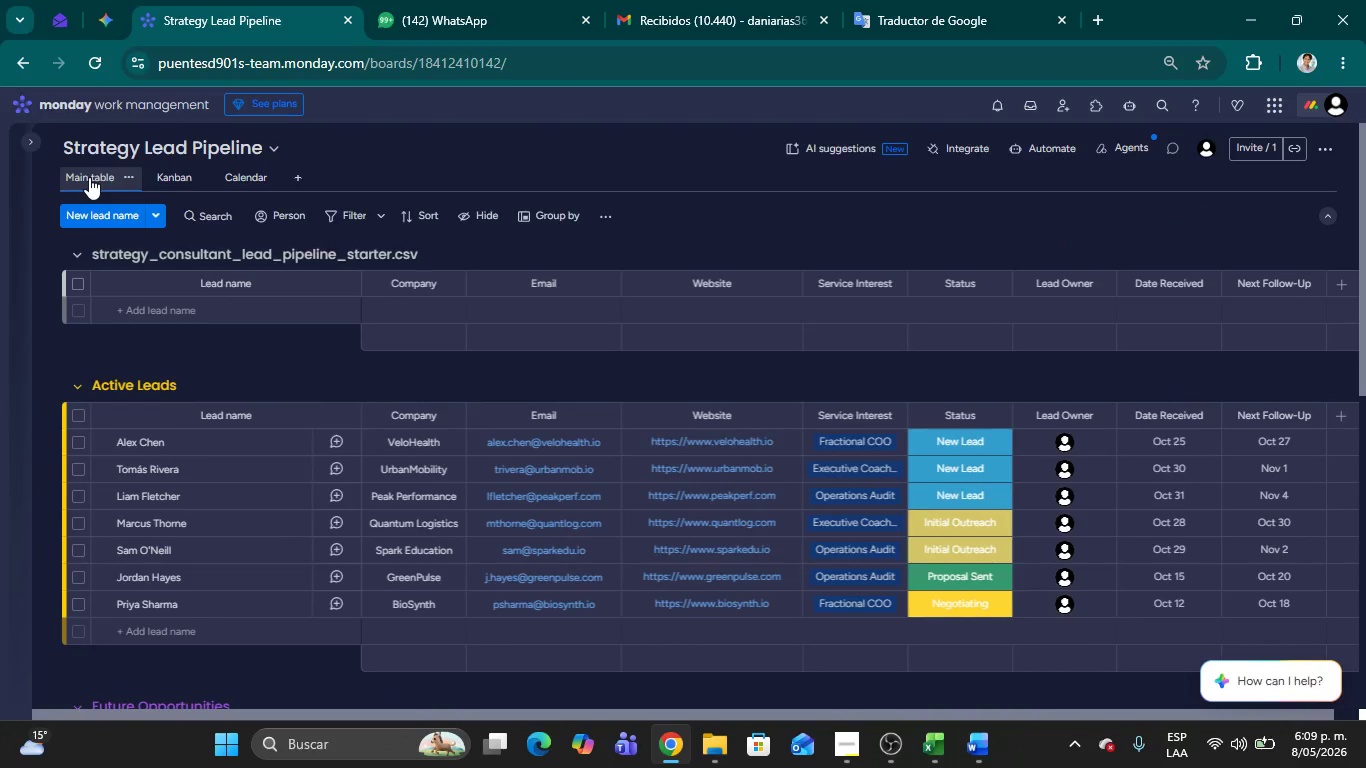 
left_click_drag(start_coordinate=[1365, 357], to_coordinate=[1365, 394])
 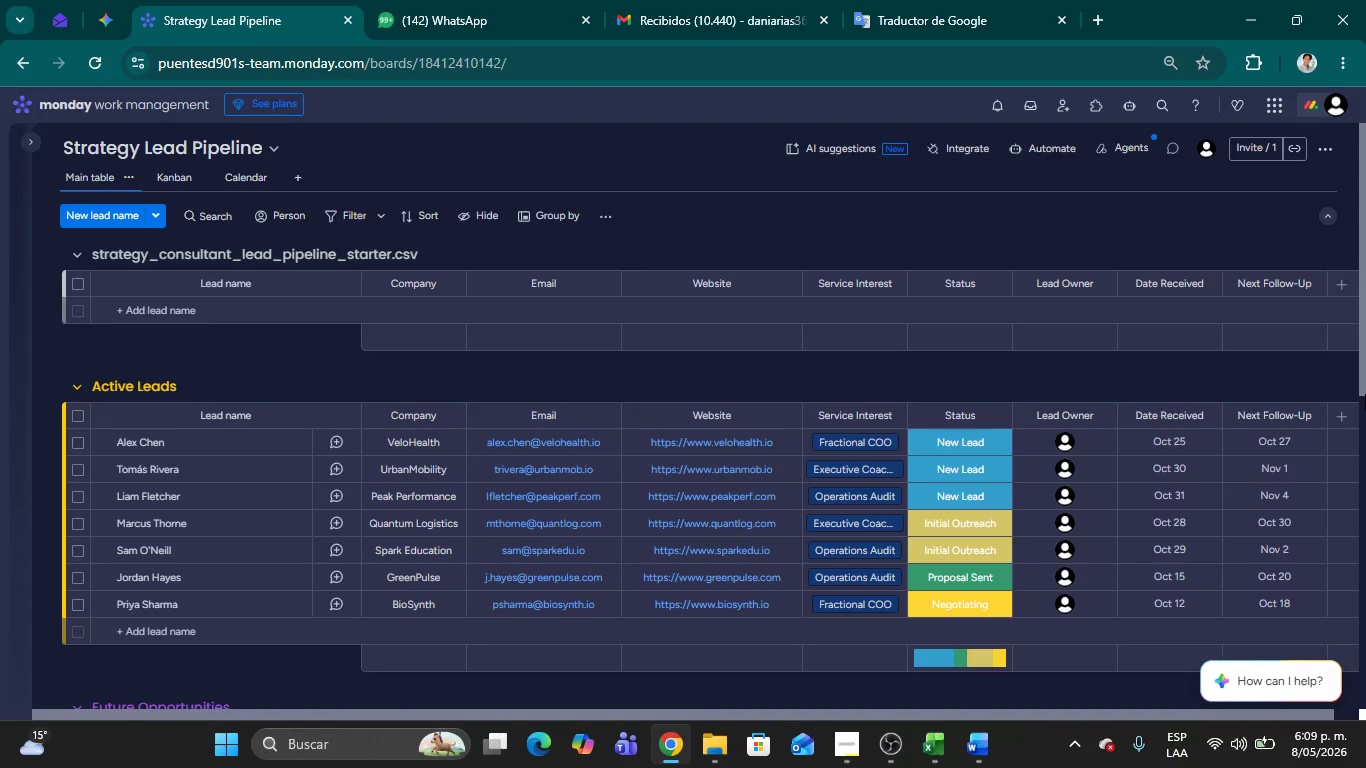 
left_click_drag(start_coordinate=[1365, 394], to_coordinate=[1360, 346])
 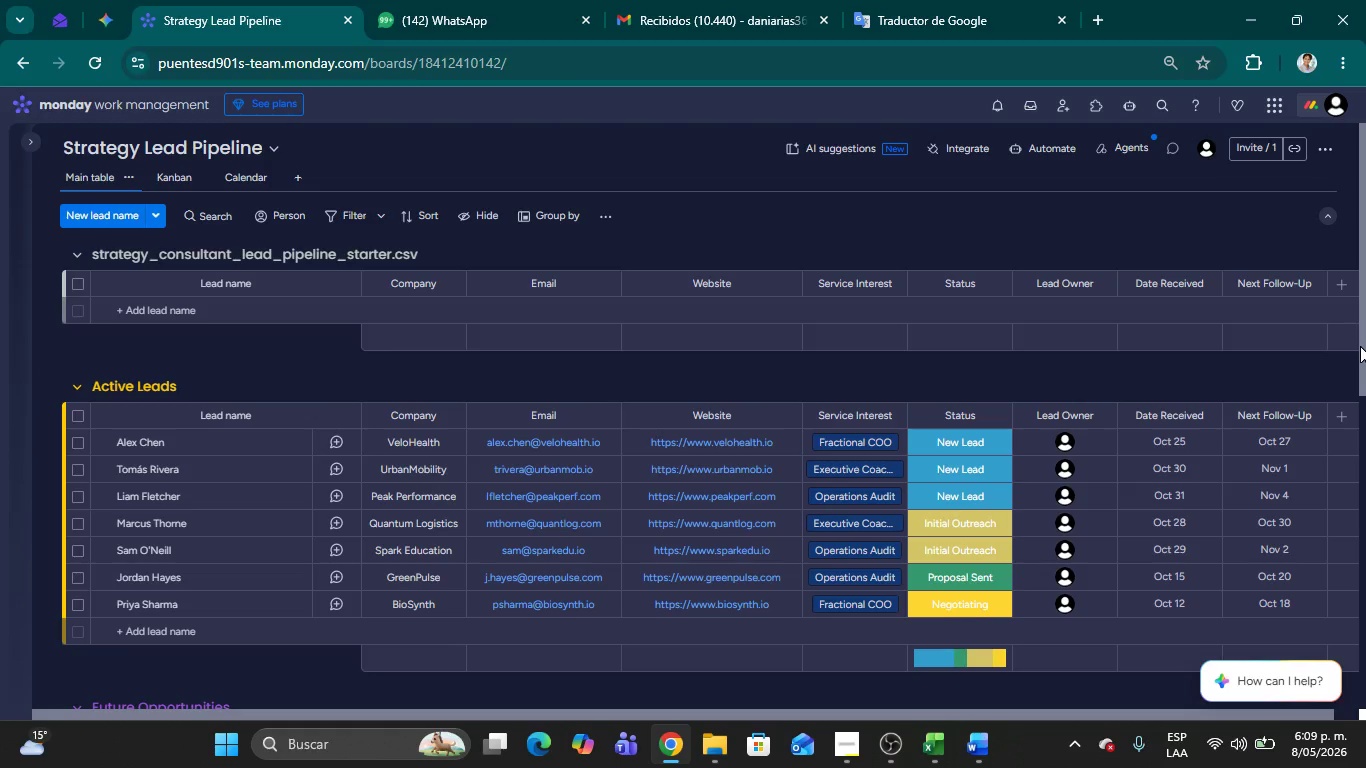 
left_click_drag(start_coordinate=[1360, 346], to_coordinate=[1364, 384])
 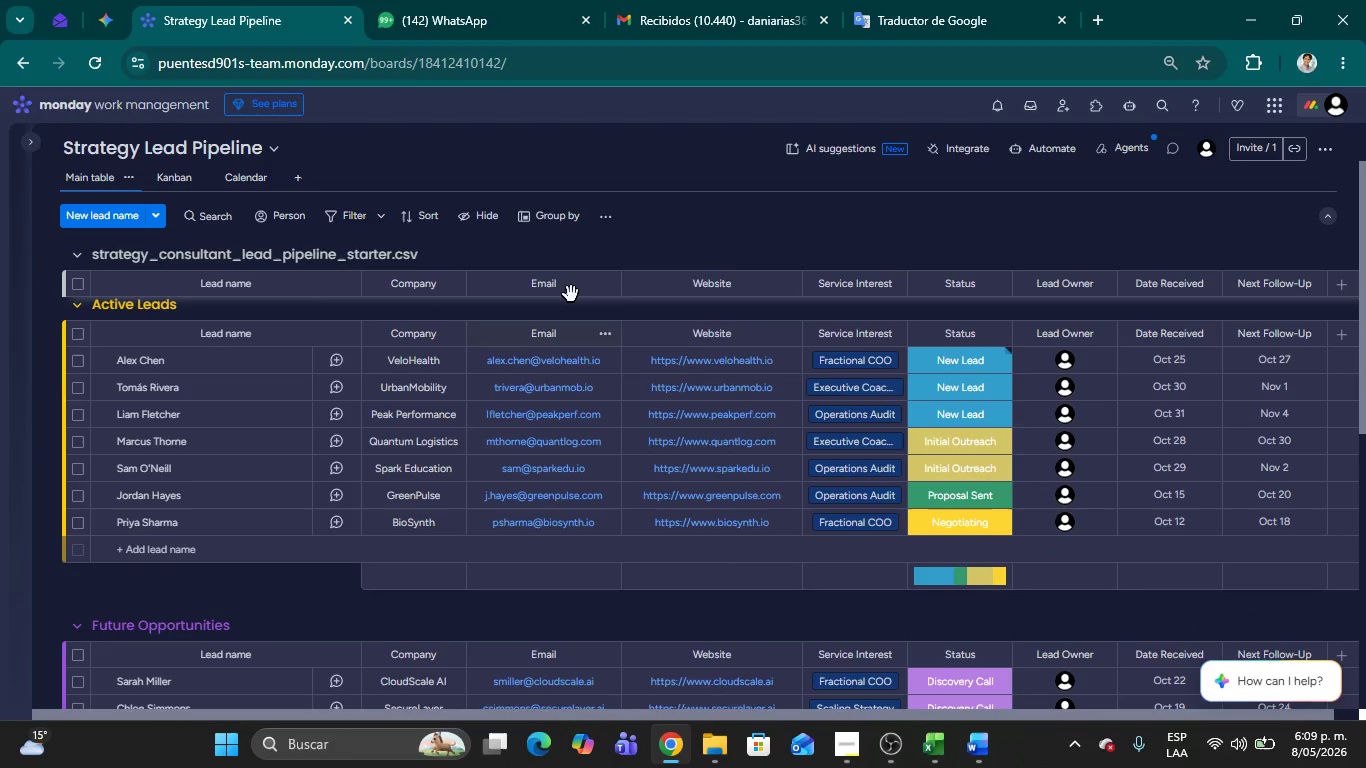 
left_click_drag(start_coordinate=[1365, 370], to_coordinate=[1365, 344])
 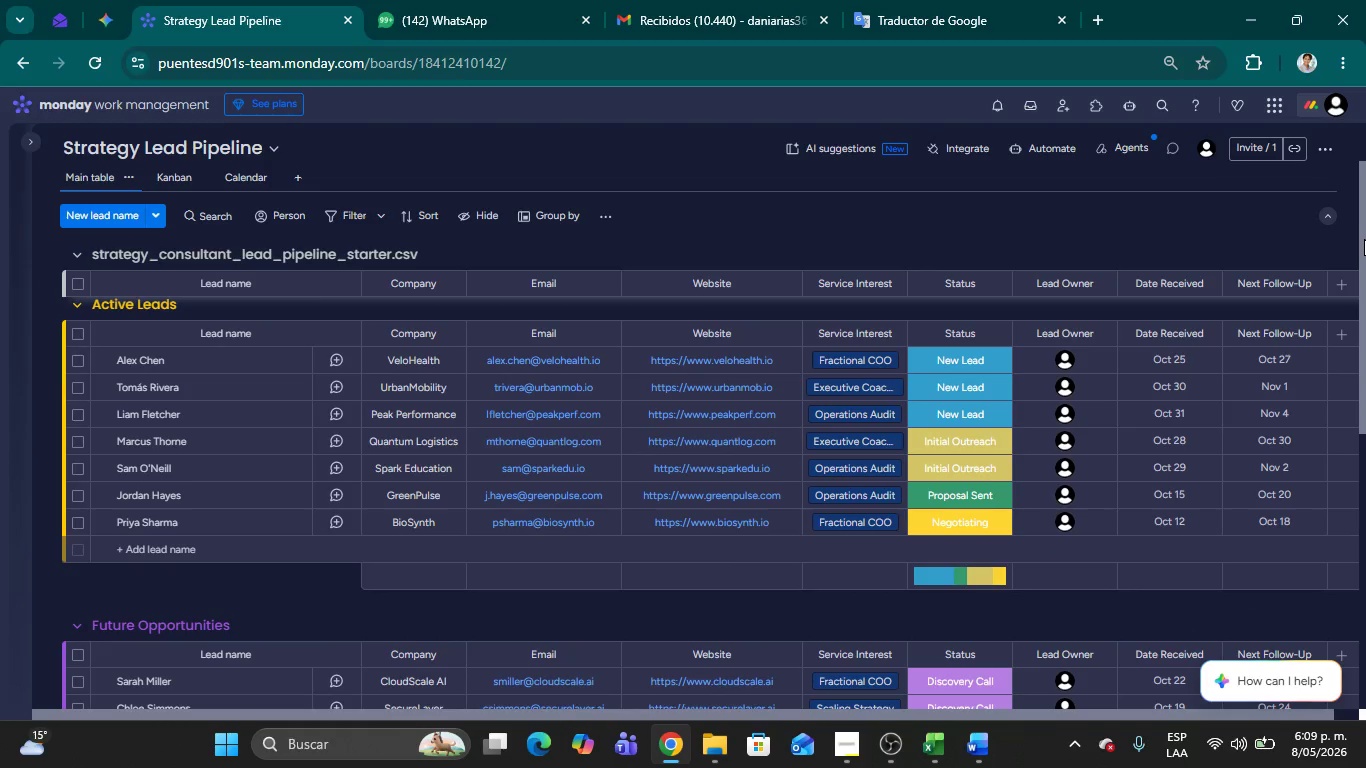 
left_click_drag(start_coordinate=[1360, 229], to_coordinate=[1364, 214])
 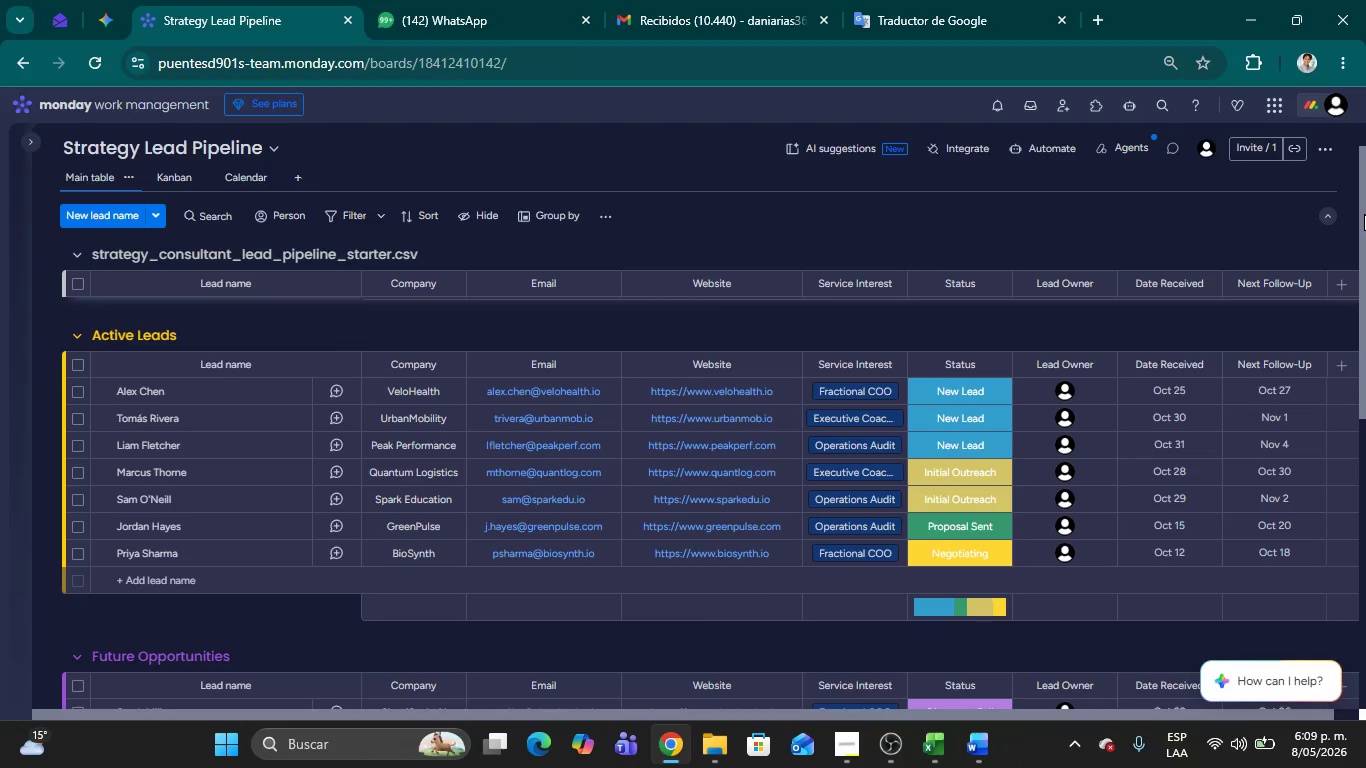 
key(Meta+Shift+MetaLeft)
 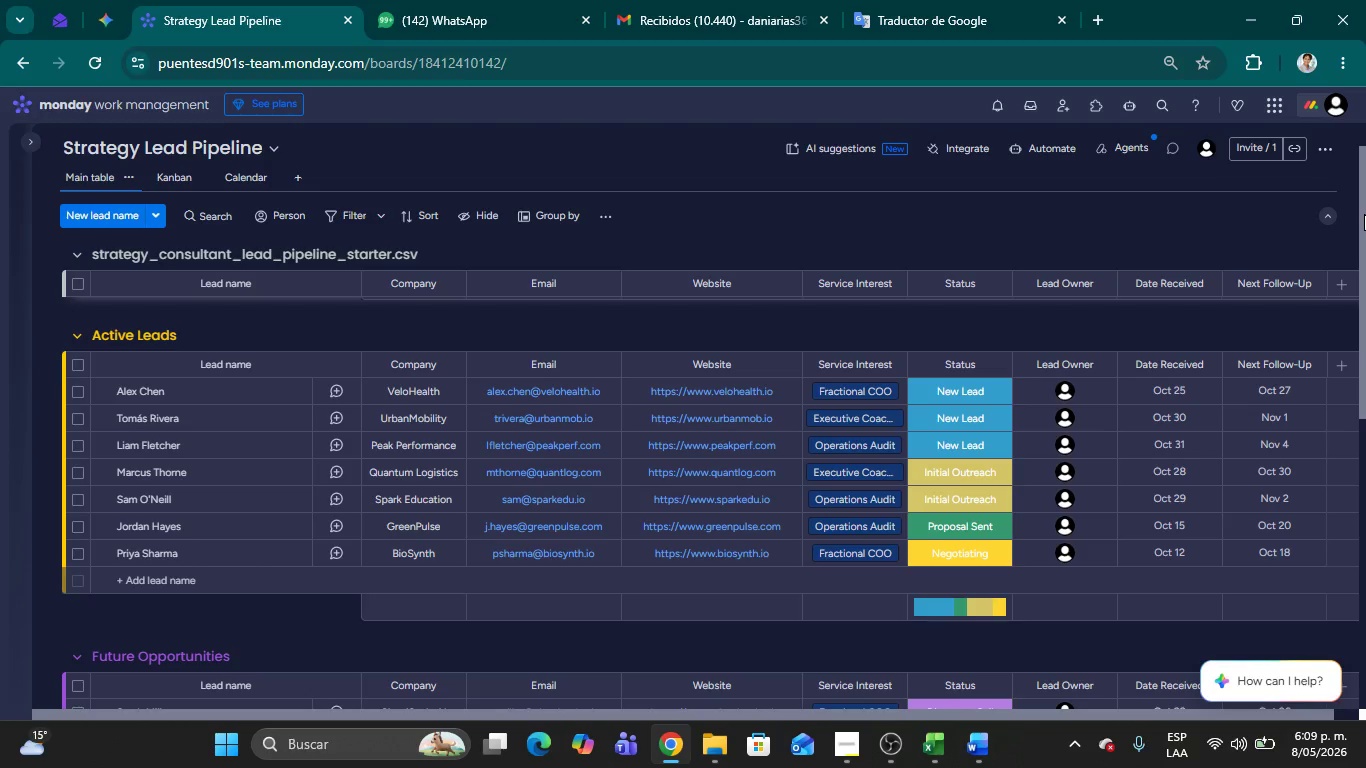 
key(Meta+Shift+S)
 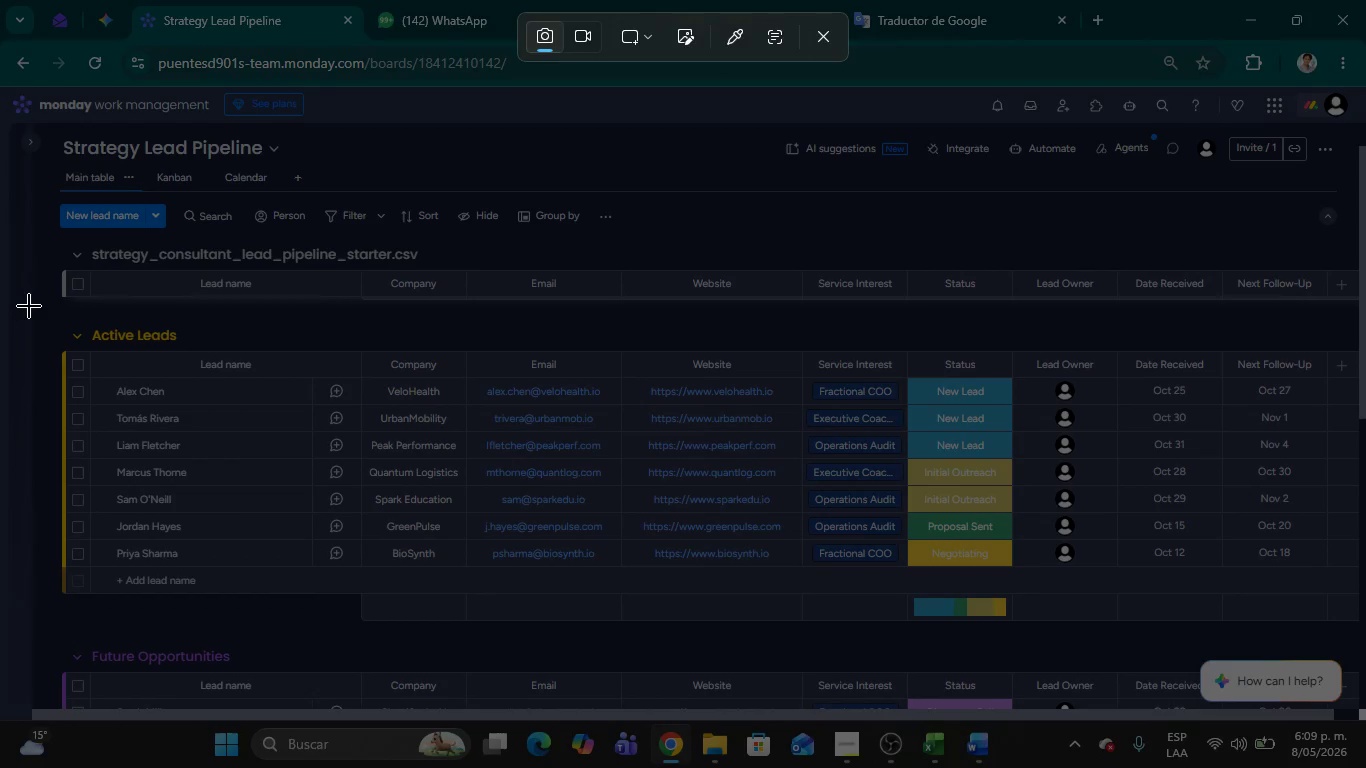 
left_click_drag(start_coordinate=[31, 309], to_coordinate=[1365, 638])
 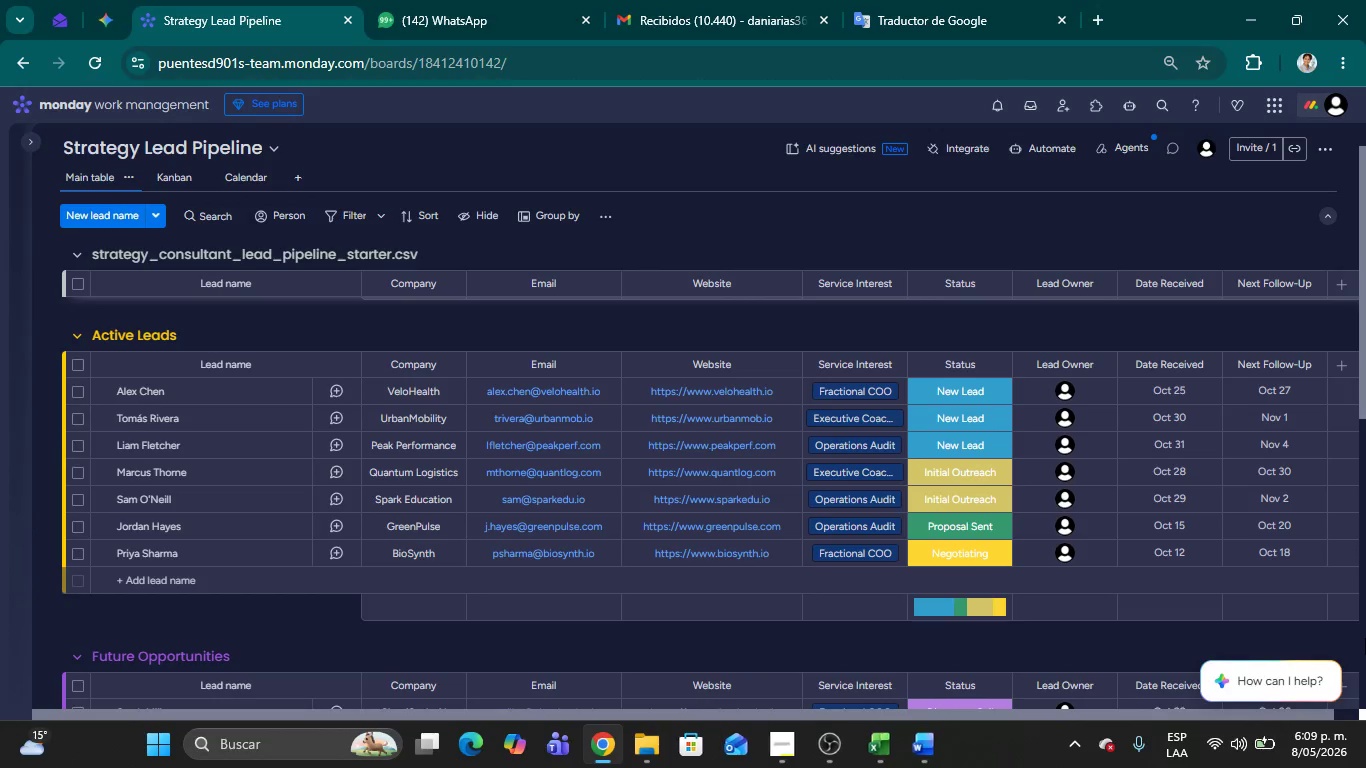 
key(Alt+AltLeft)
 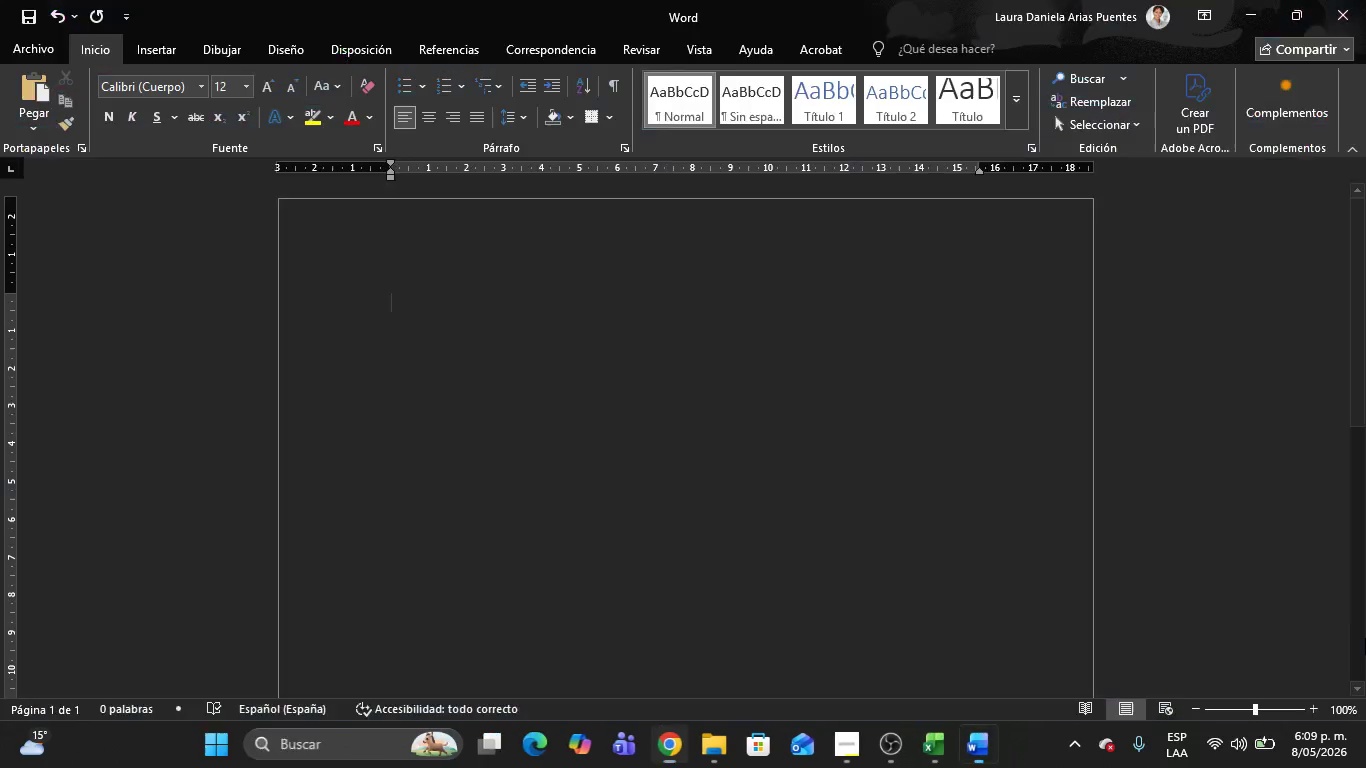 
key(Alt+Tab)
 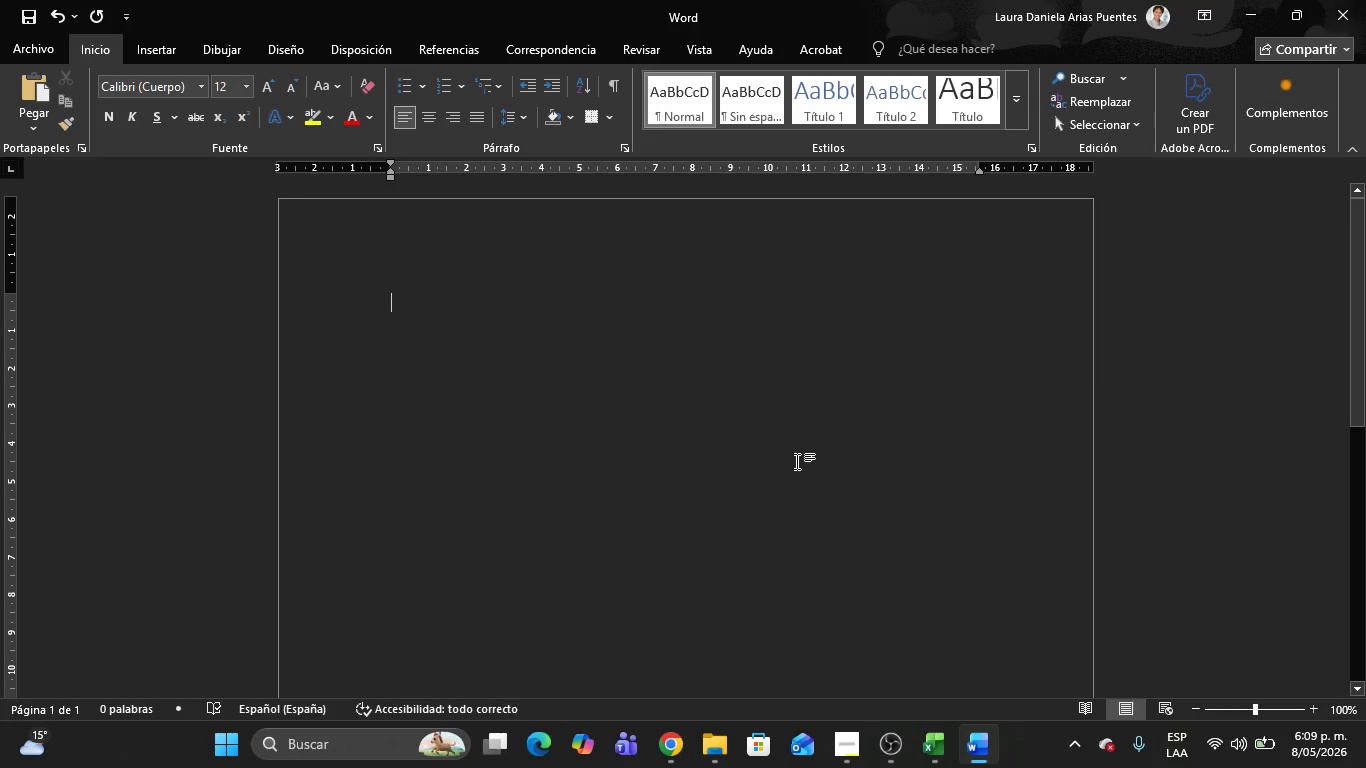 
key(Control+V)
 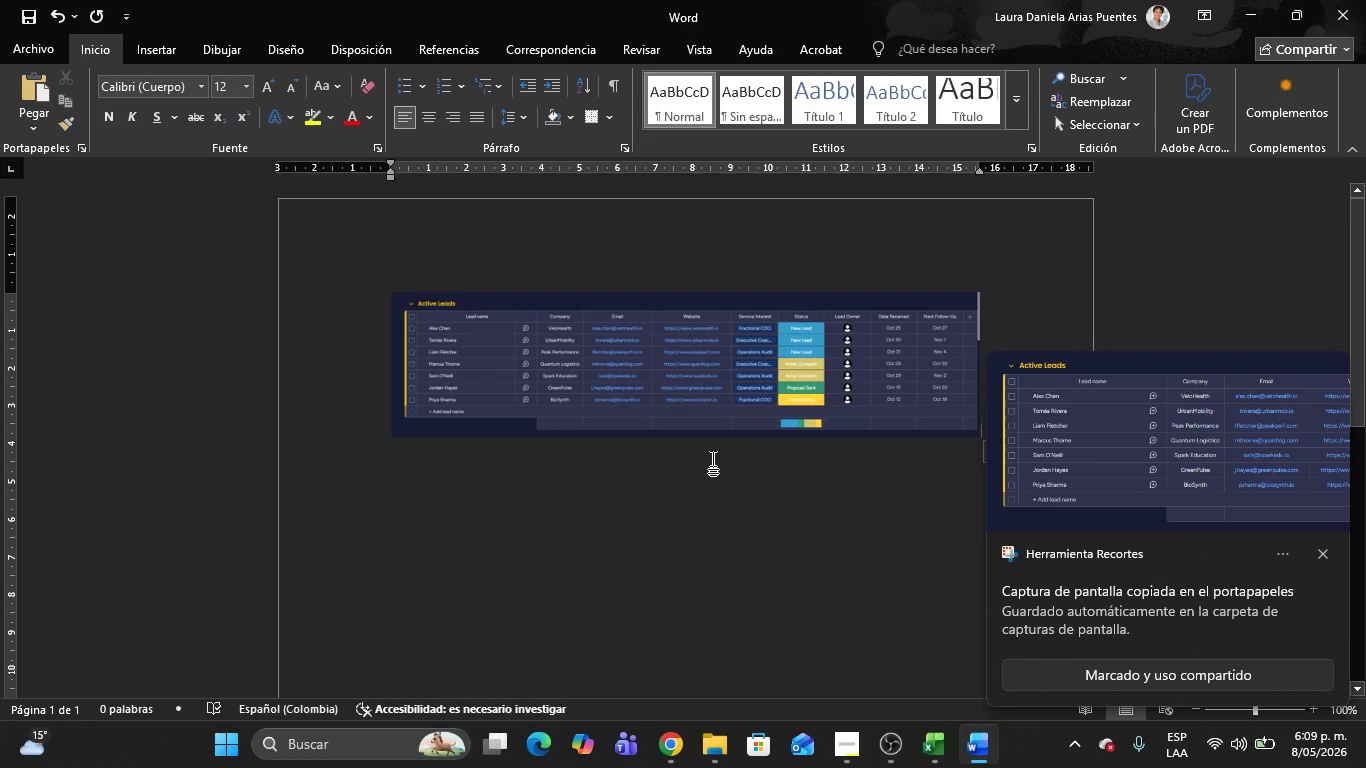 
key(Alt+AltLeft)
 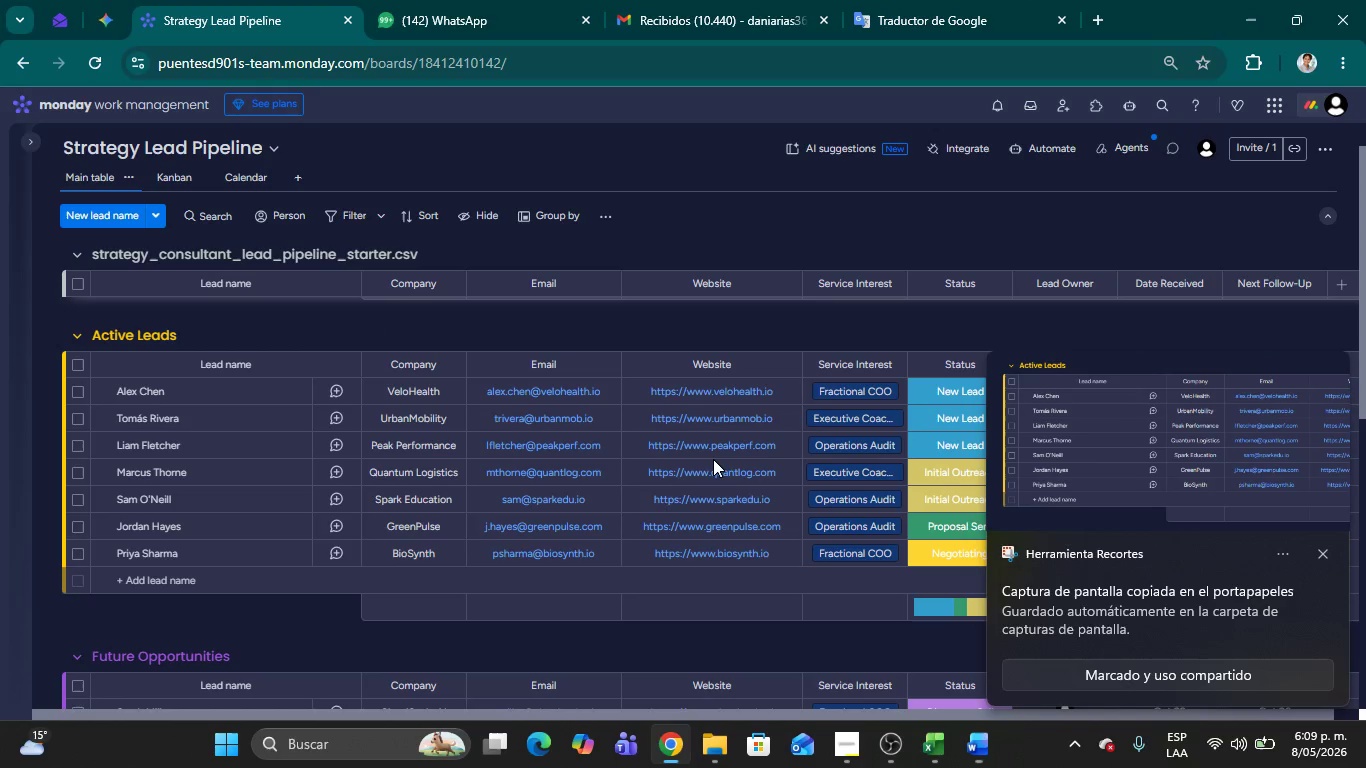 
key(Alt+Tab)
 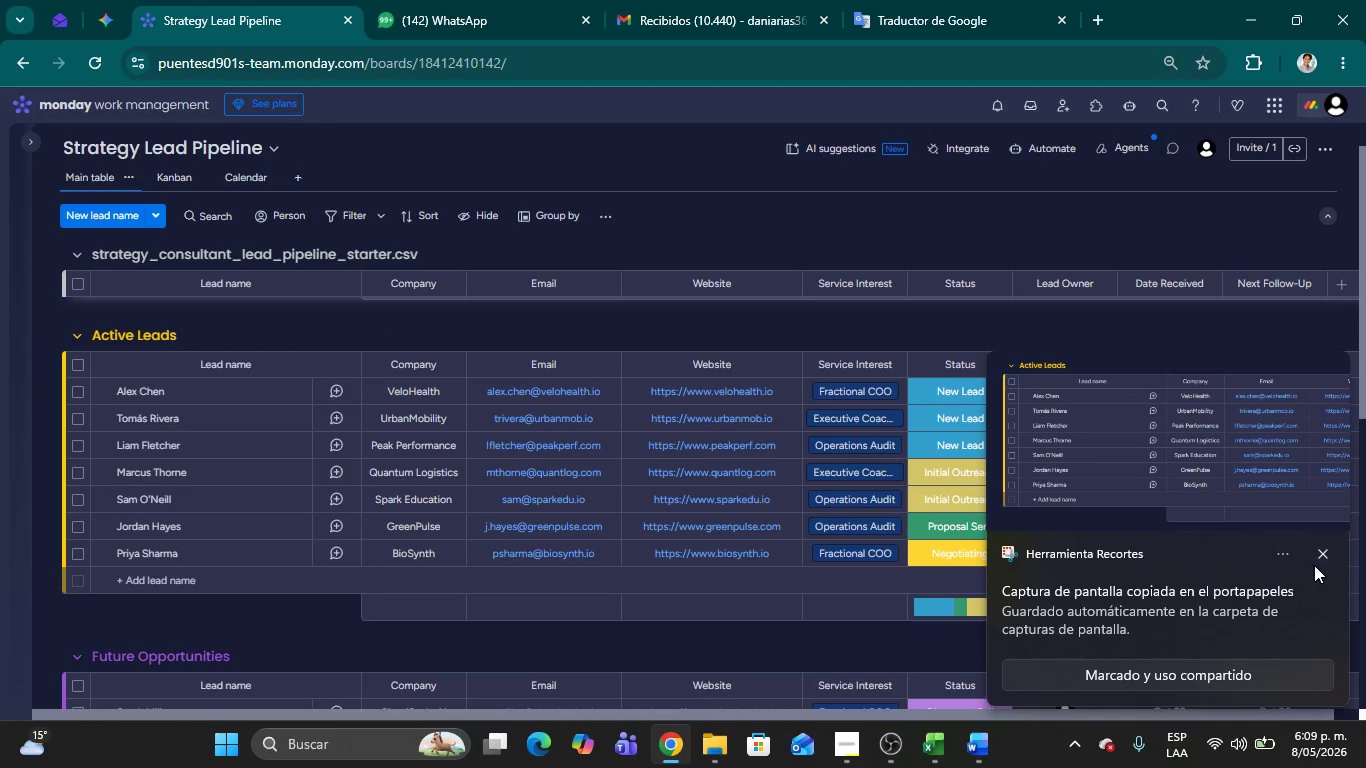 
left_click([1322, 555])
 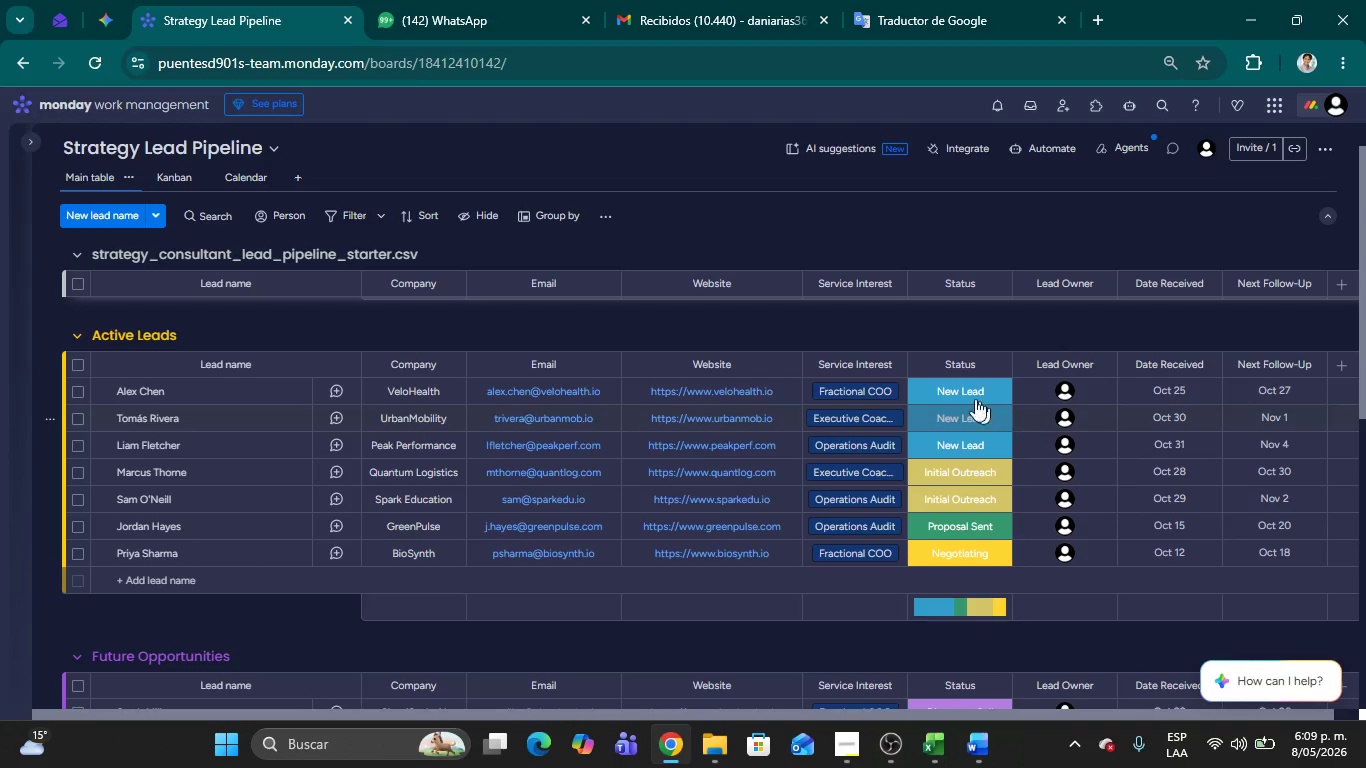 
left_click([964, 396])
 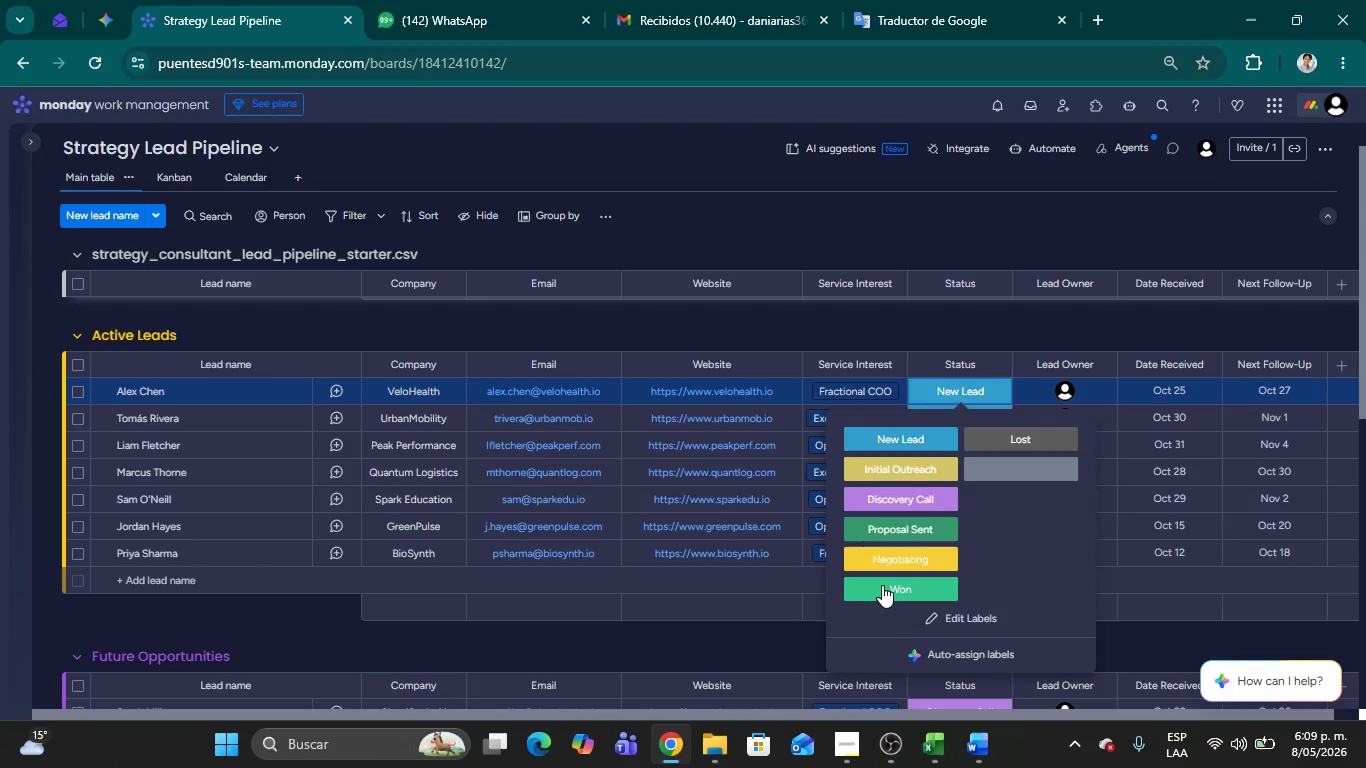 
left_click([882, 589])
 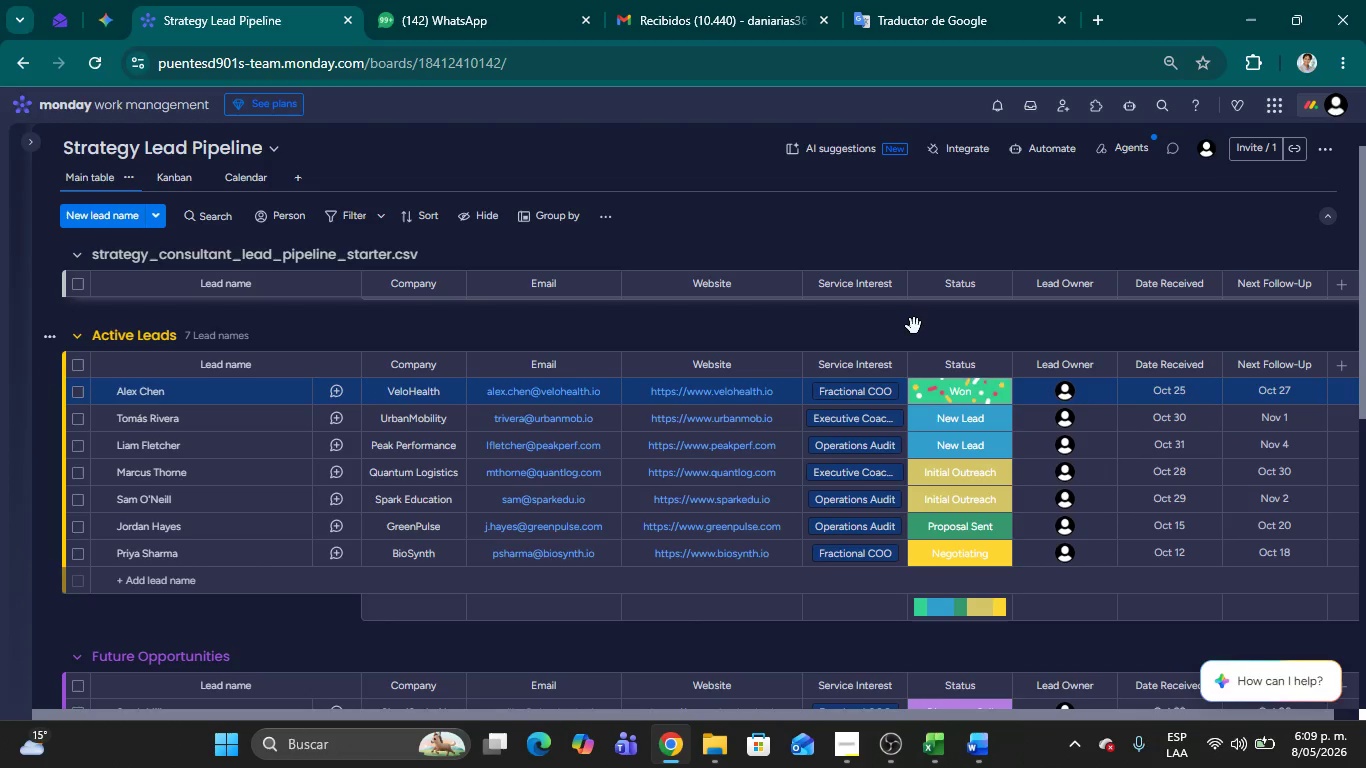 
key(Meta+Shift+S)
 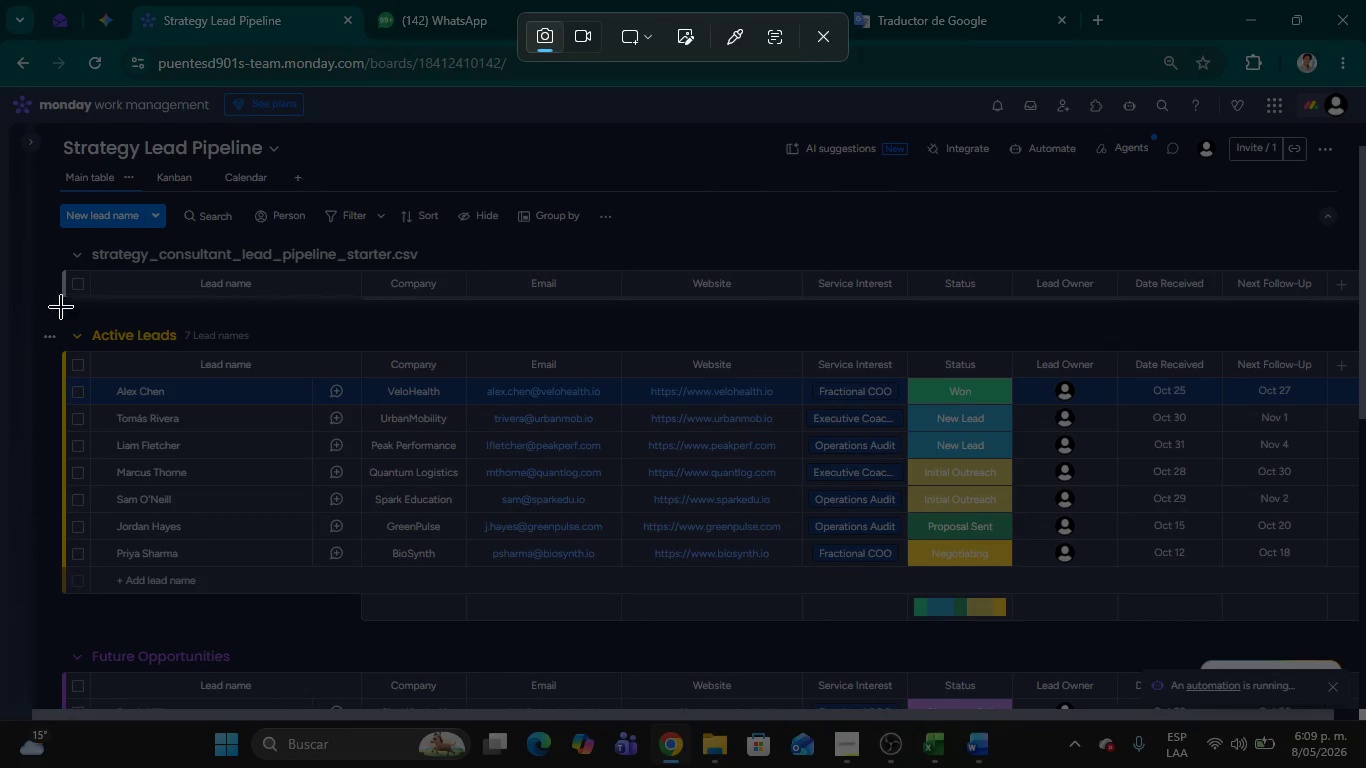 
left_click_drag(start_coordinate=[32, 315], to_coordinate=[1365, 710])
 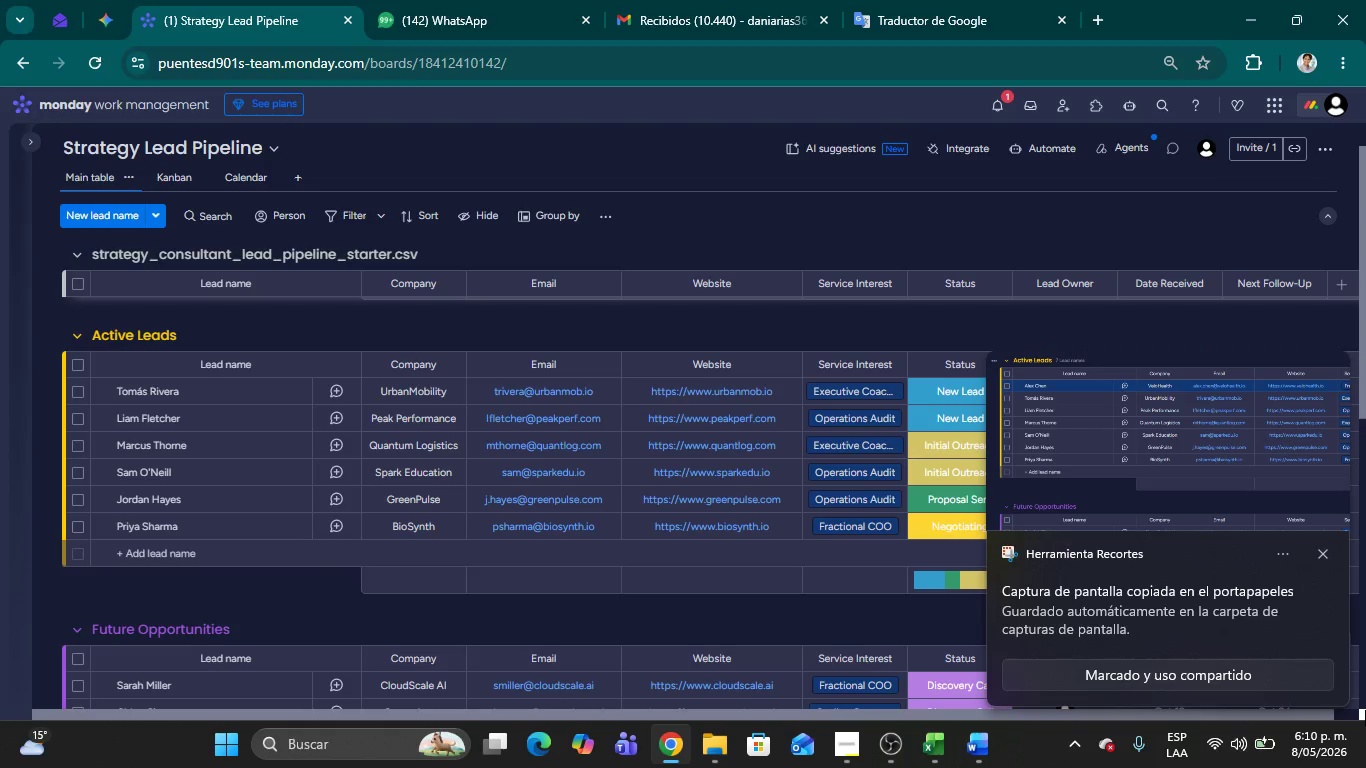 
key(Meta+MetaLeft)
 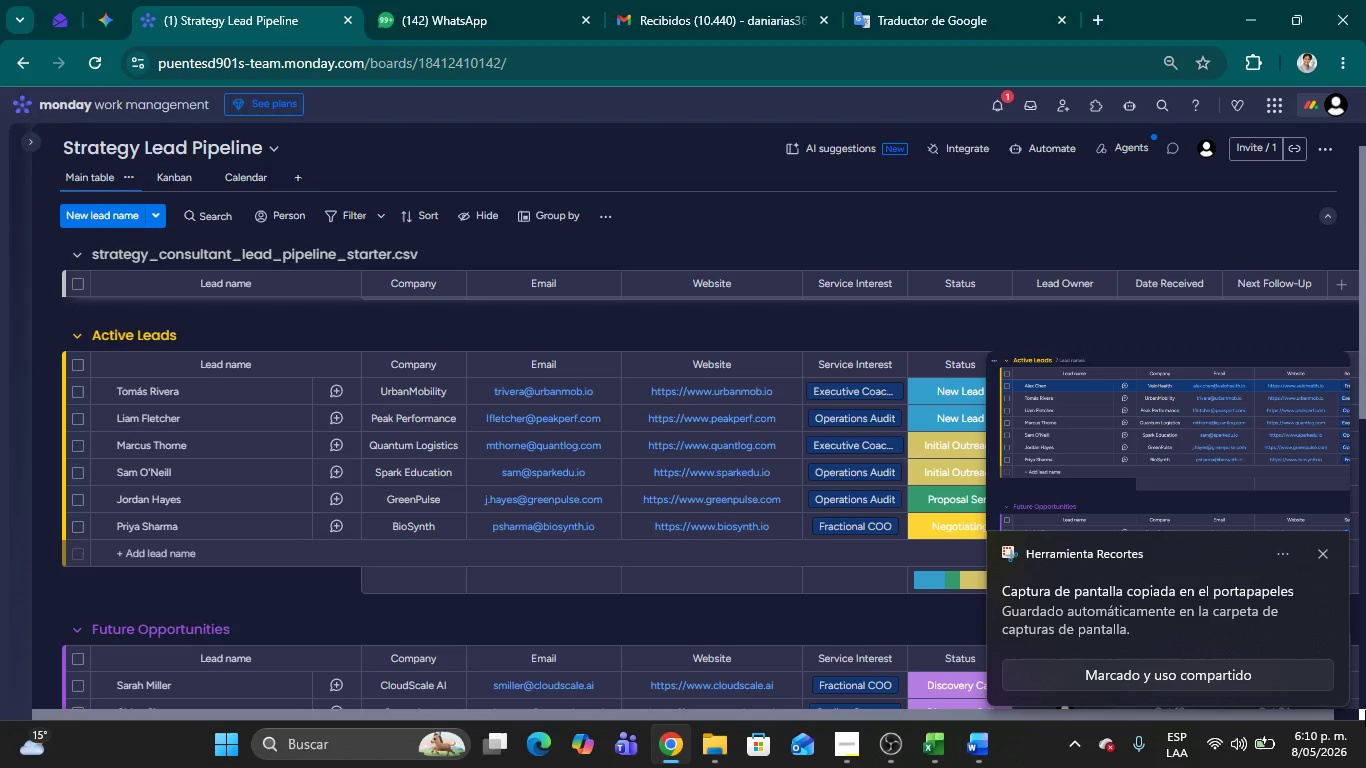 
key(Meta+Tab)
 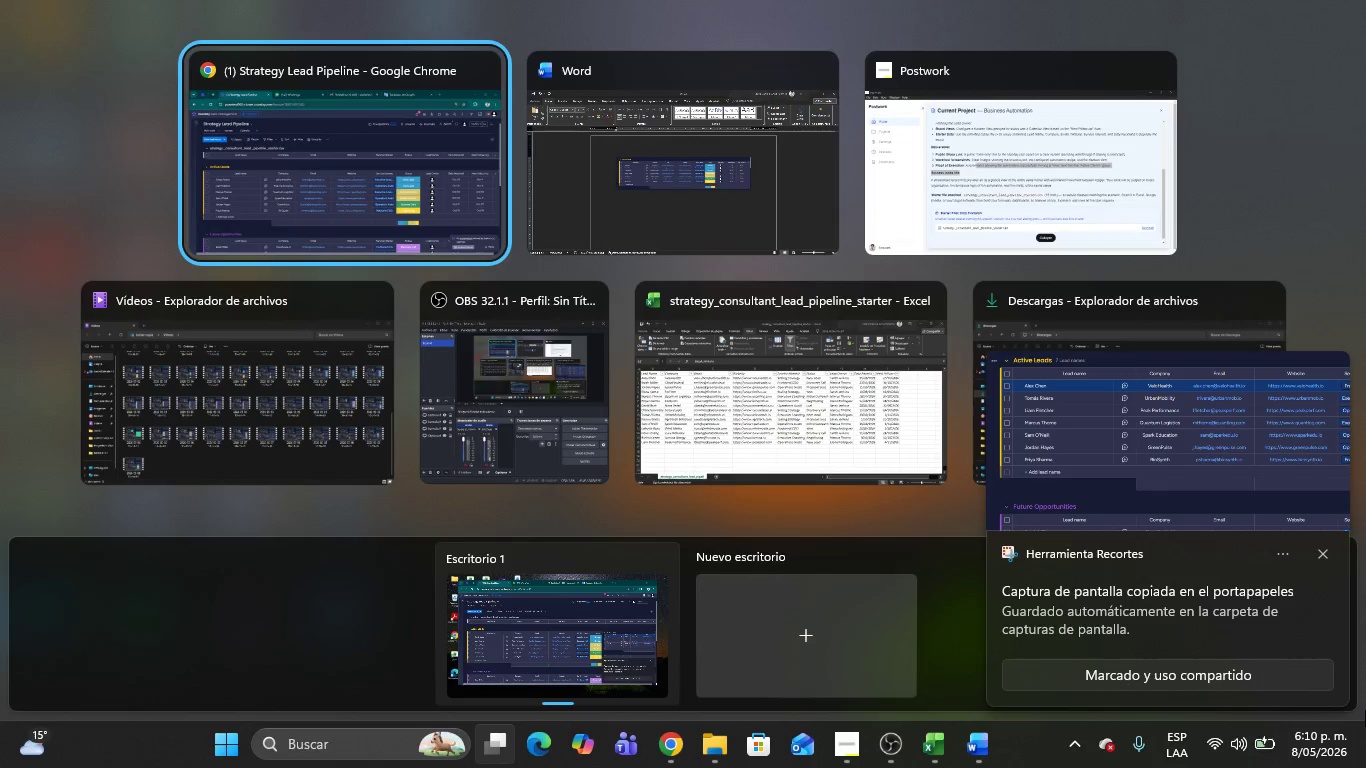 
key(ArrowRight)
 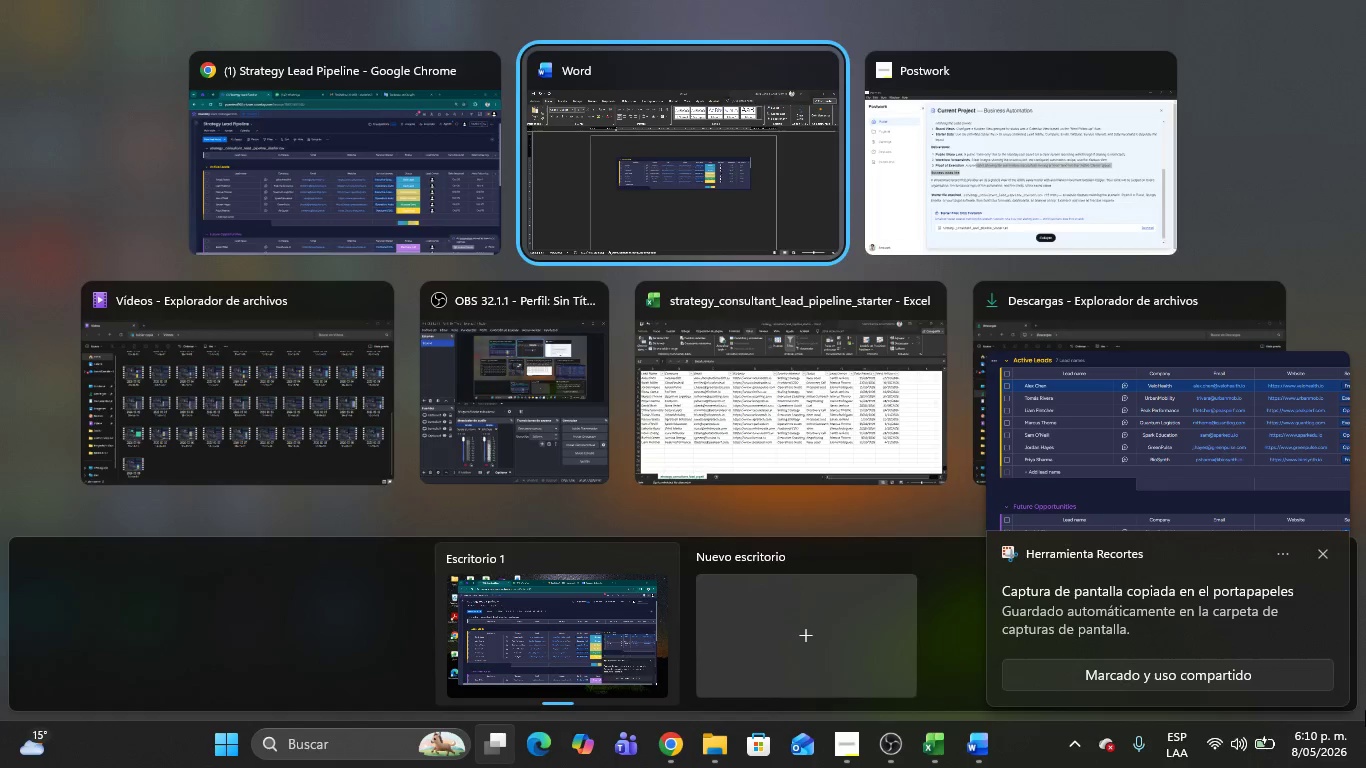 
key(Enter)
 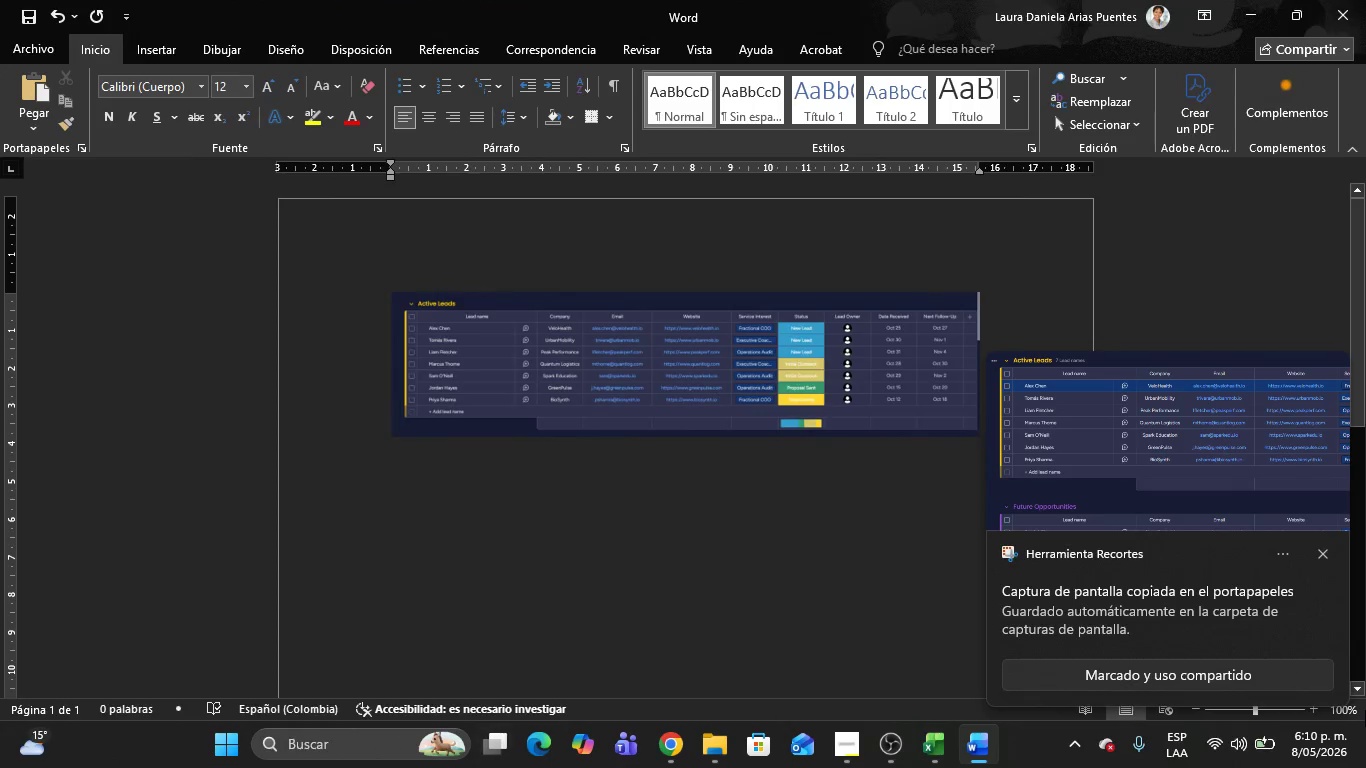 
key(Control+V)
 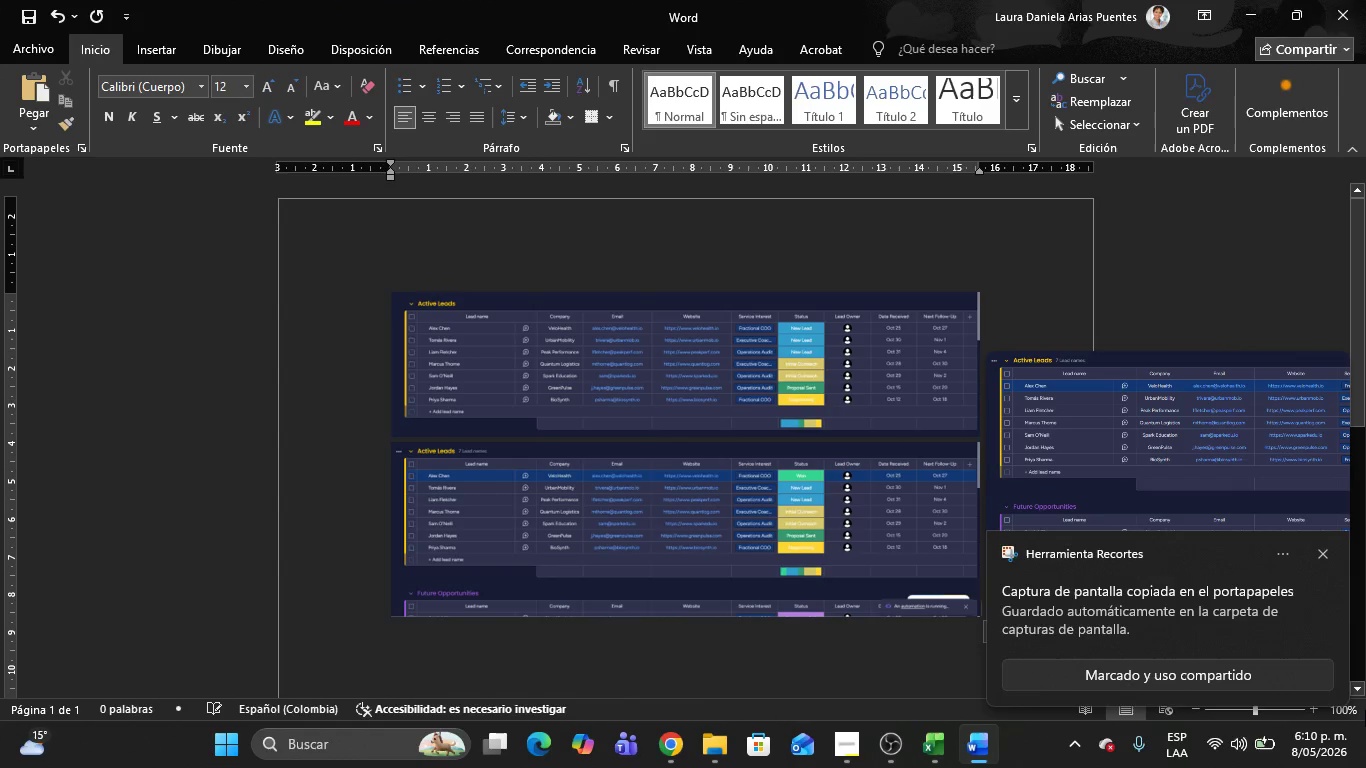 
key(Alt+AltLeft)
 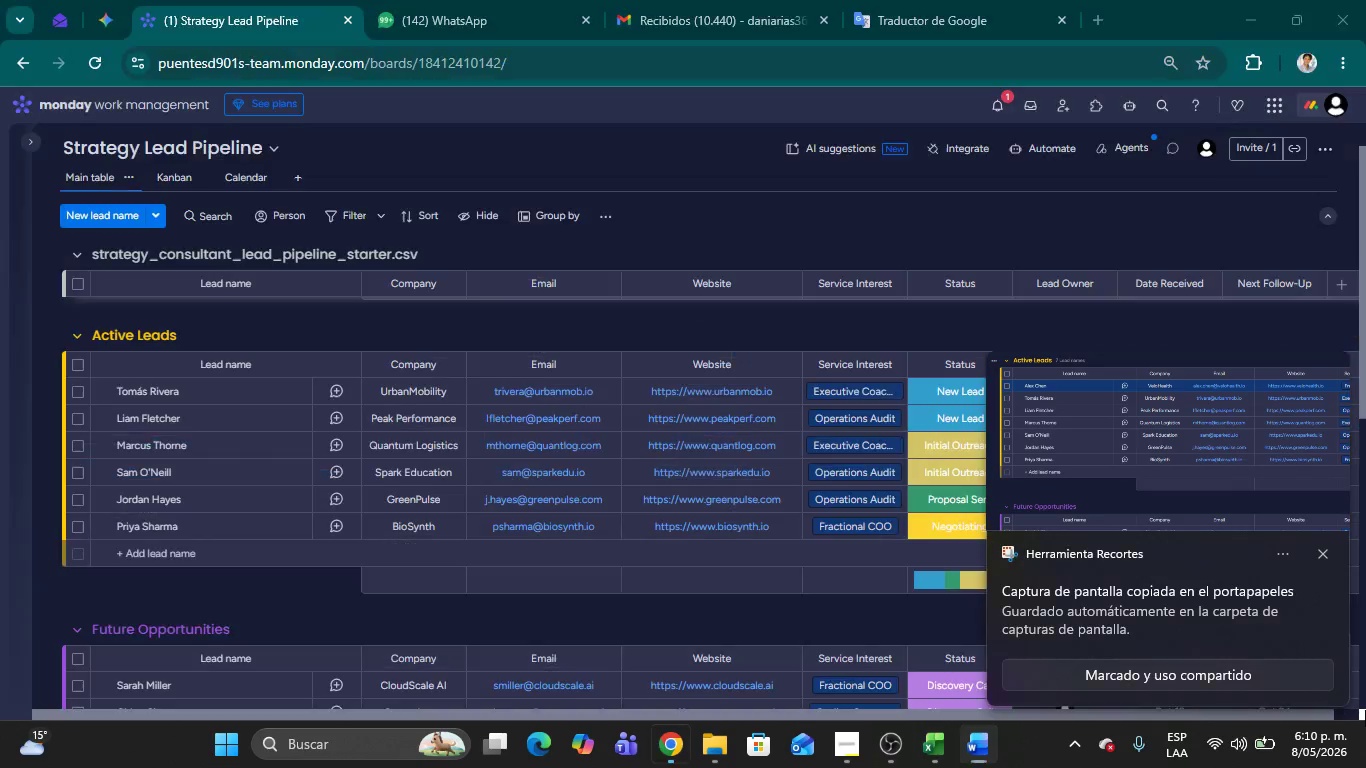 
key(Alt+Tab)
 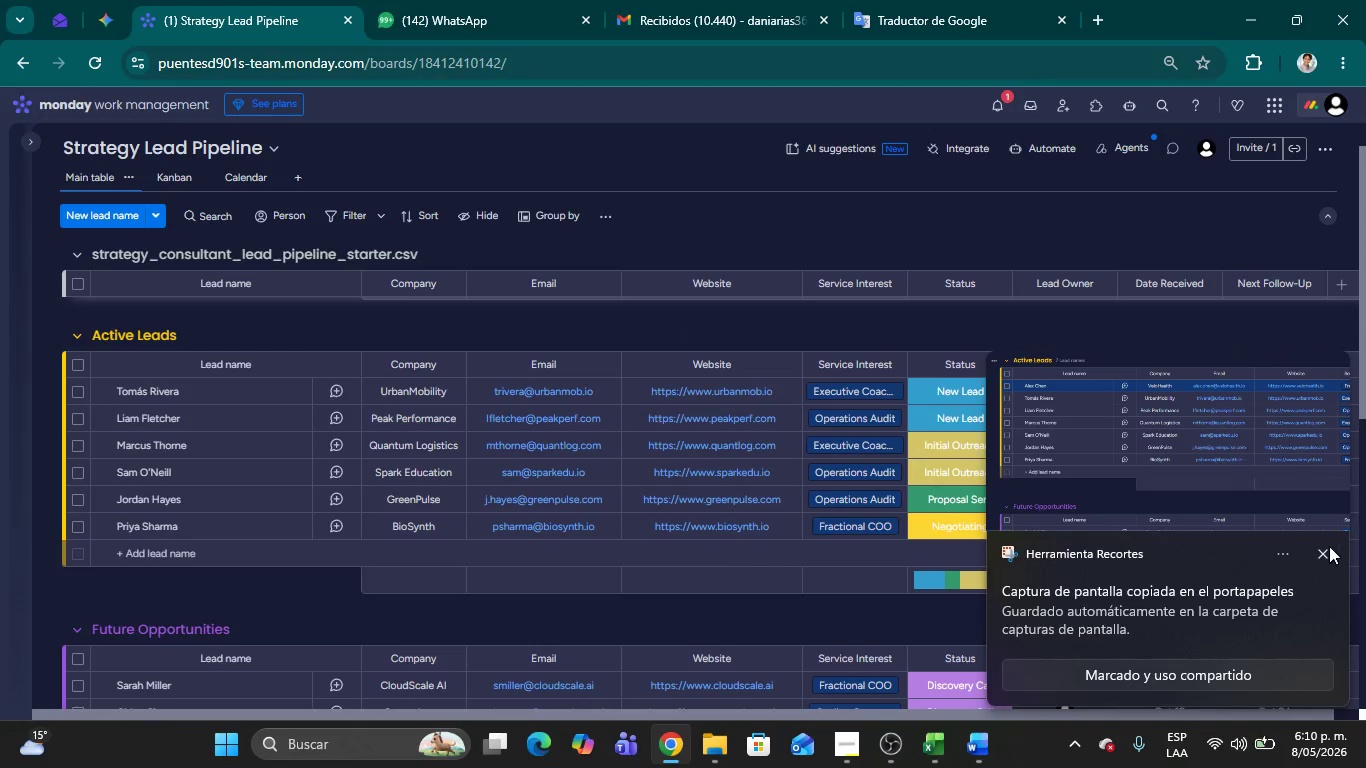 
left_click([1321, 549])
 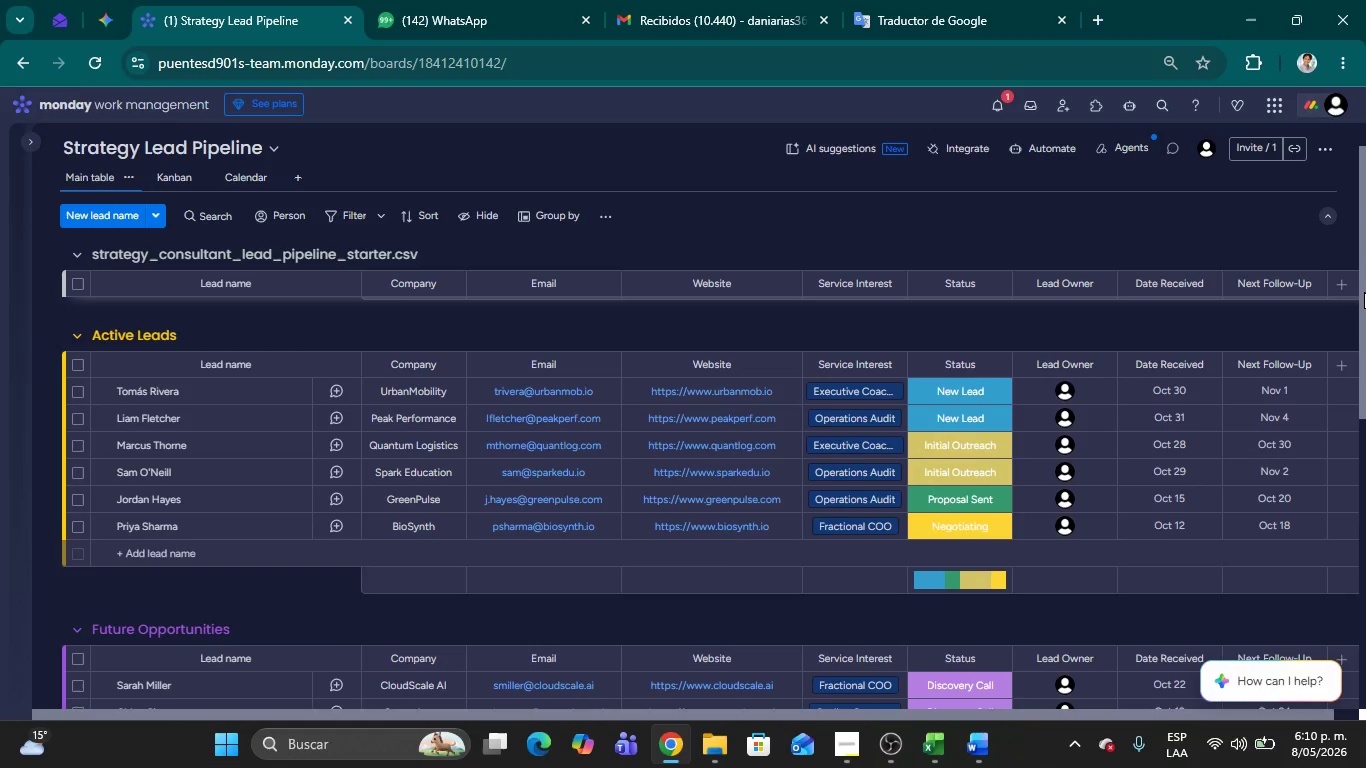 
left_click_drag(start_coordinate=[1364, 292], to_coordinate=[1365, 540])
 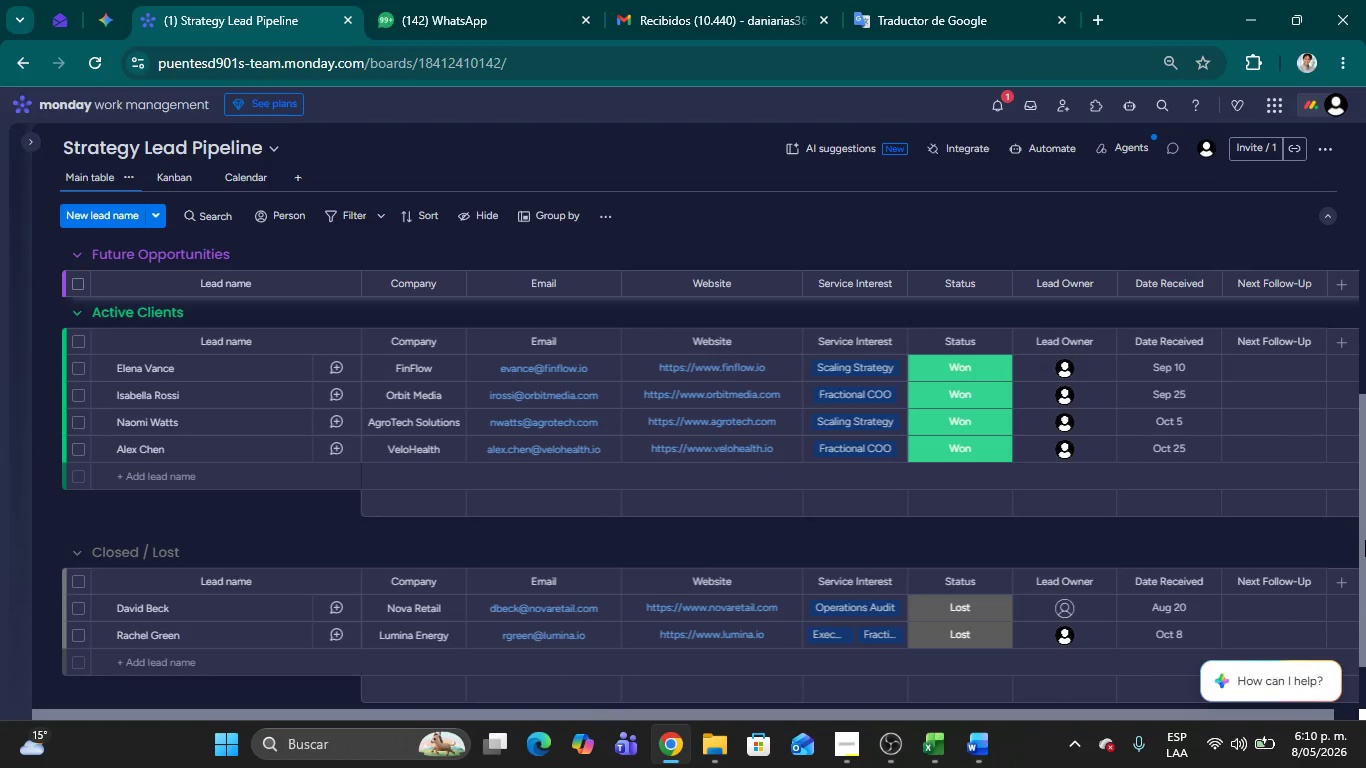 
key(Meta+Shift+MetaLeft)
 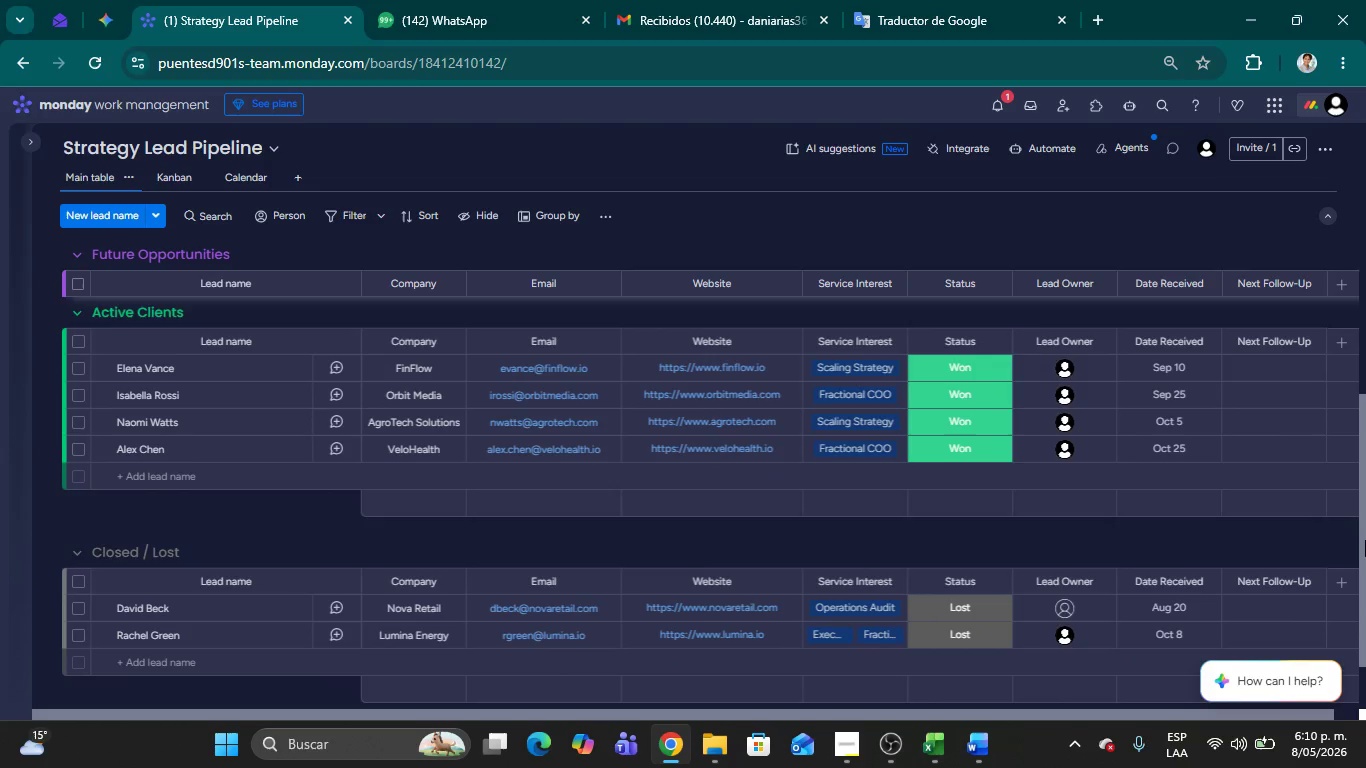 
key(Meta+Shift+S)
 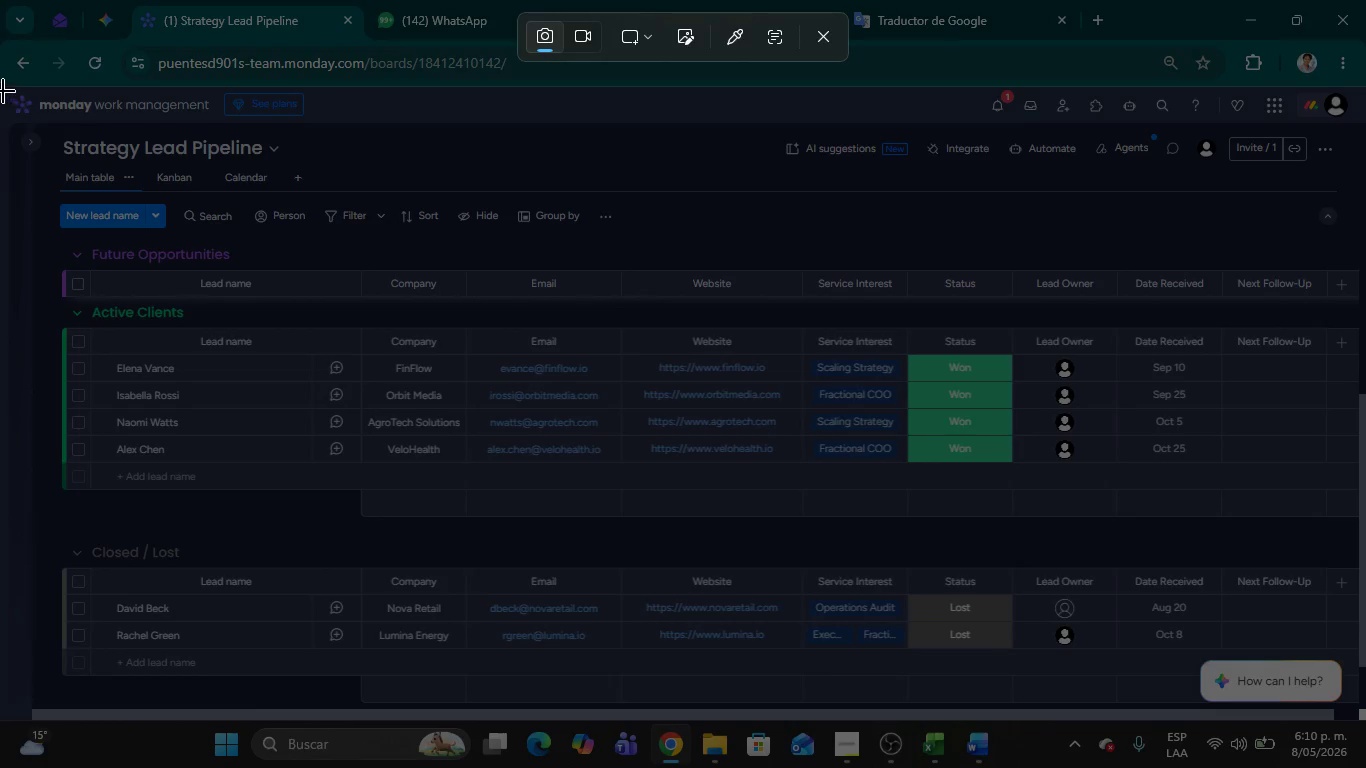 
left_click_drag(start_coordinate=[1, 88], to_coordinate=[1365, 526])
 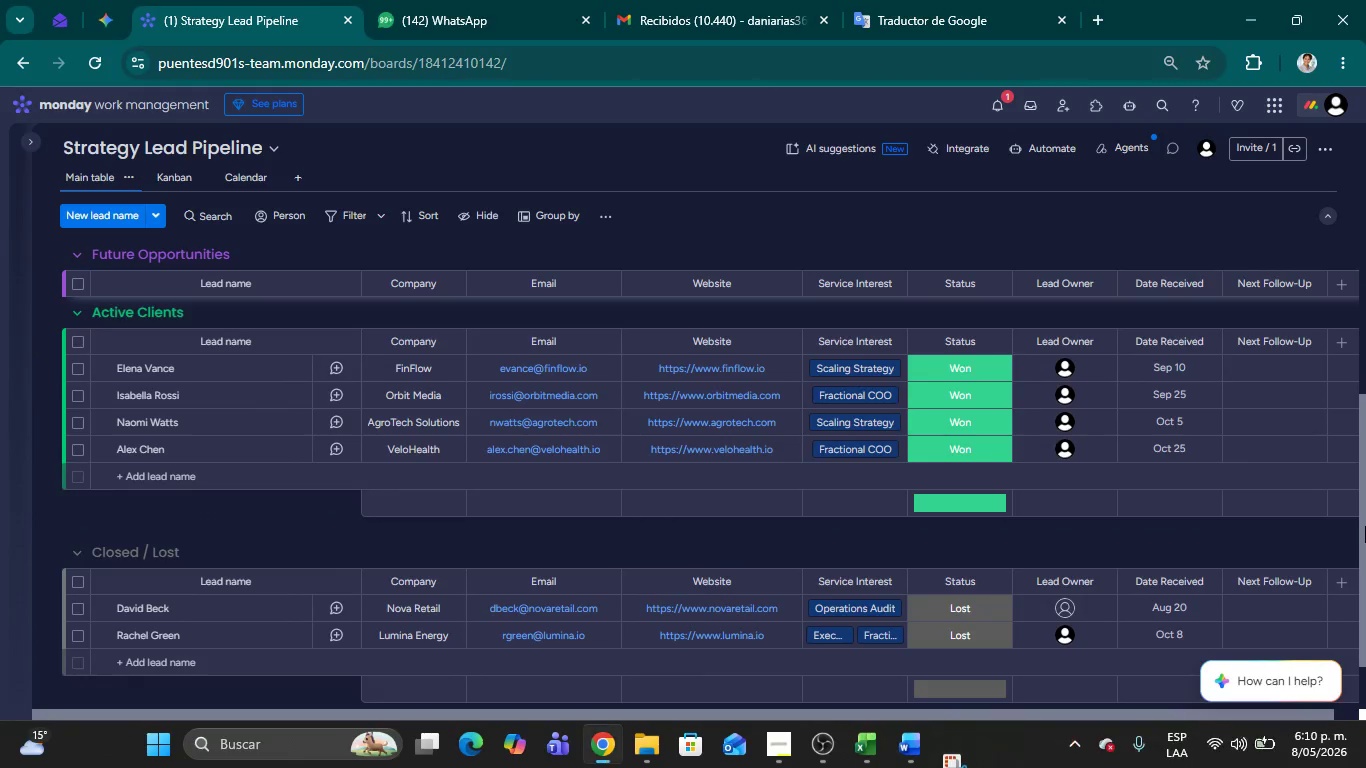 
key(Alt+AltLeft)
 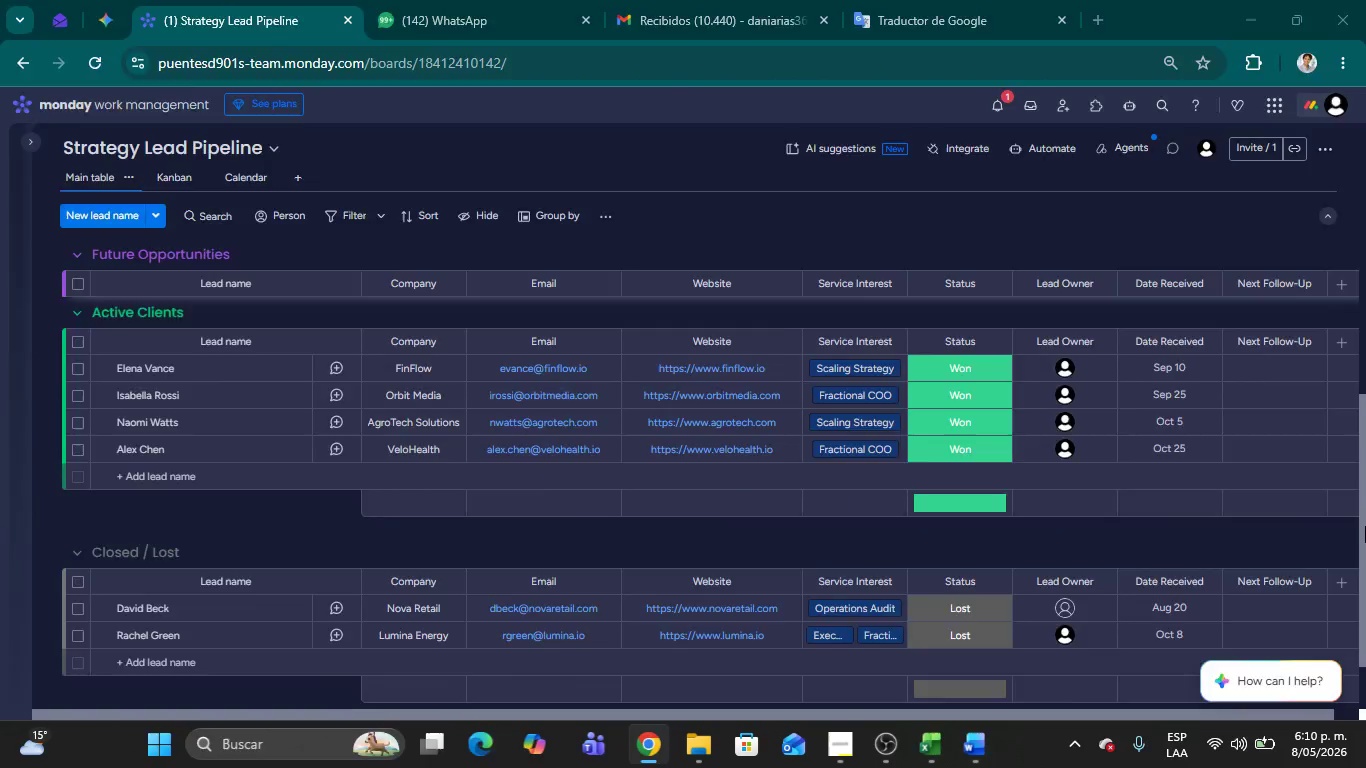 
key(Alt+Tab)
 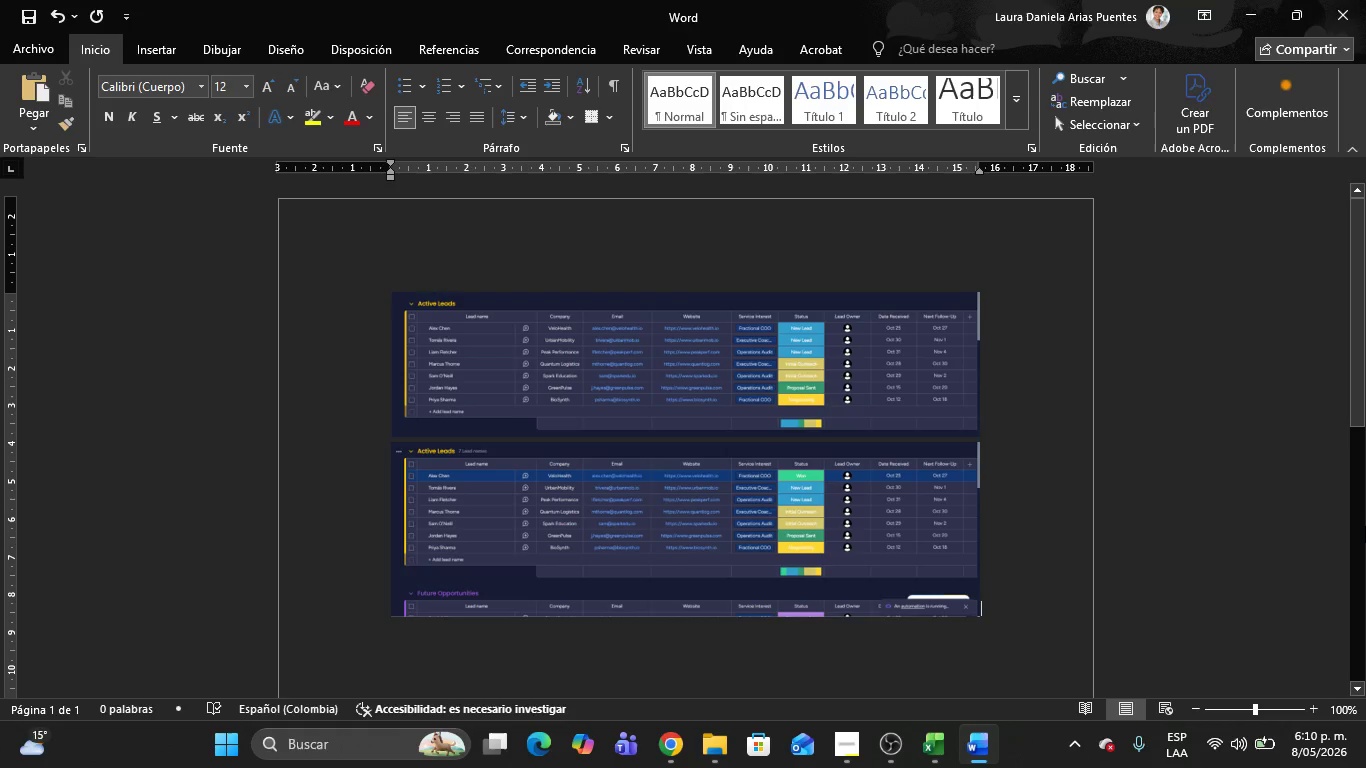 
key(Control+V)
 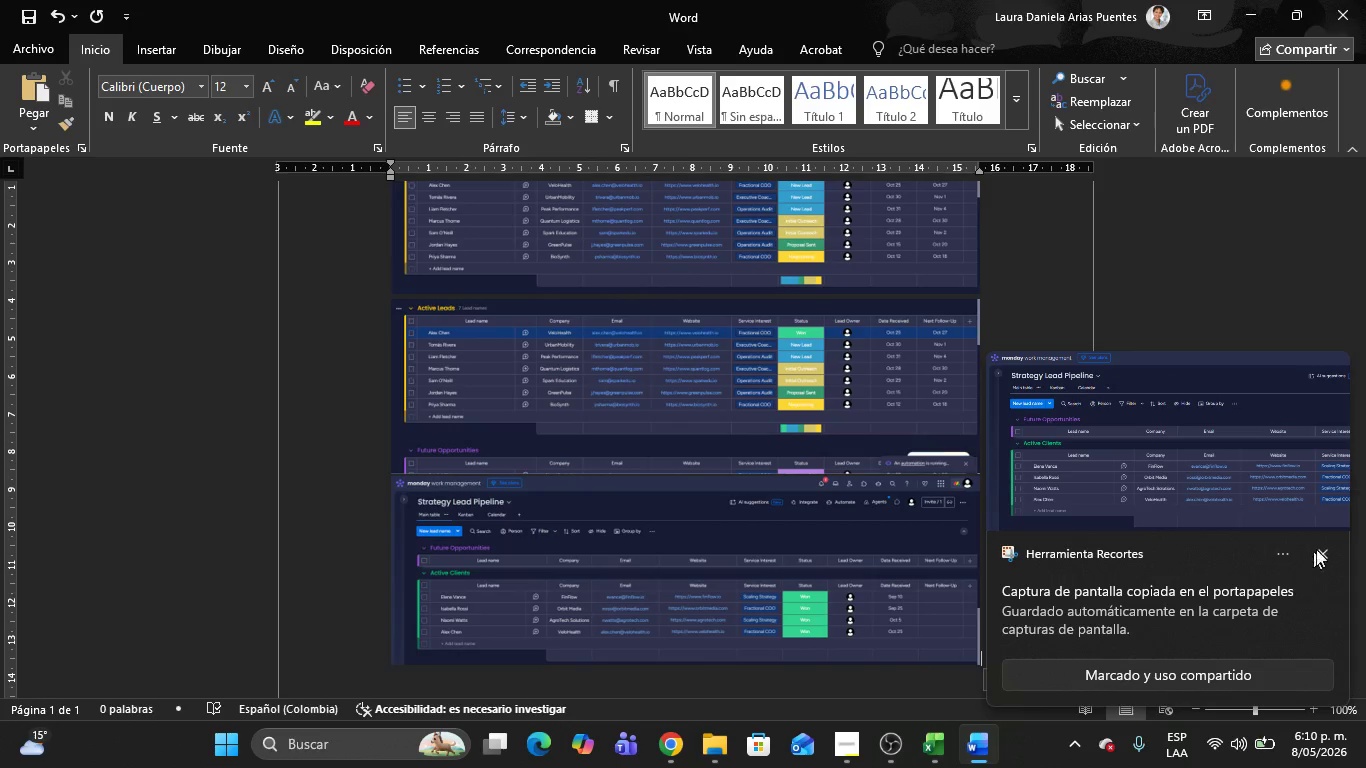 
wait(5.08)
 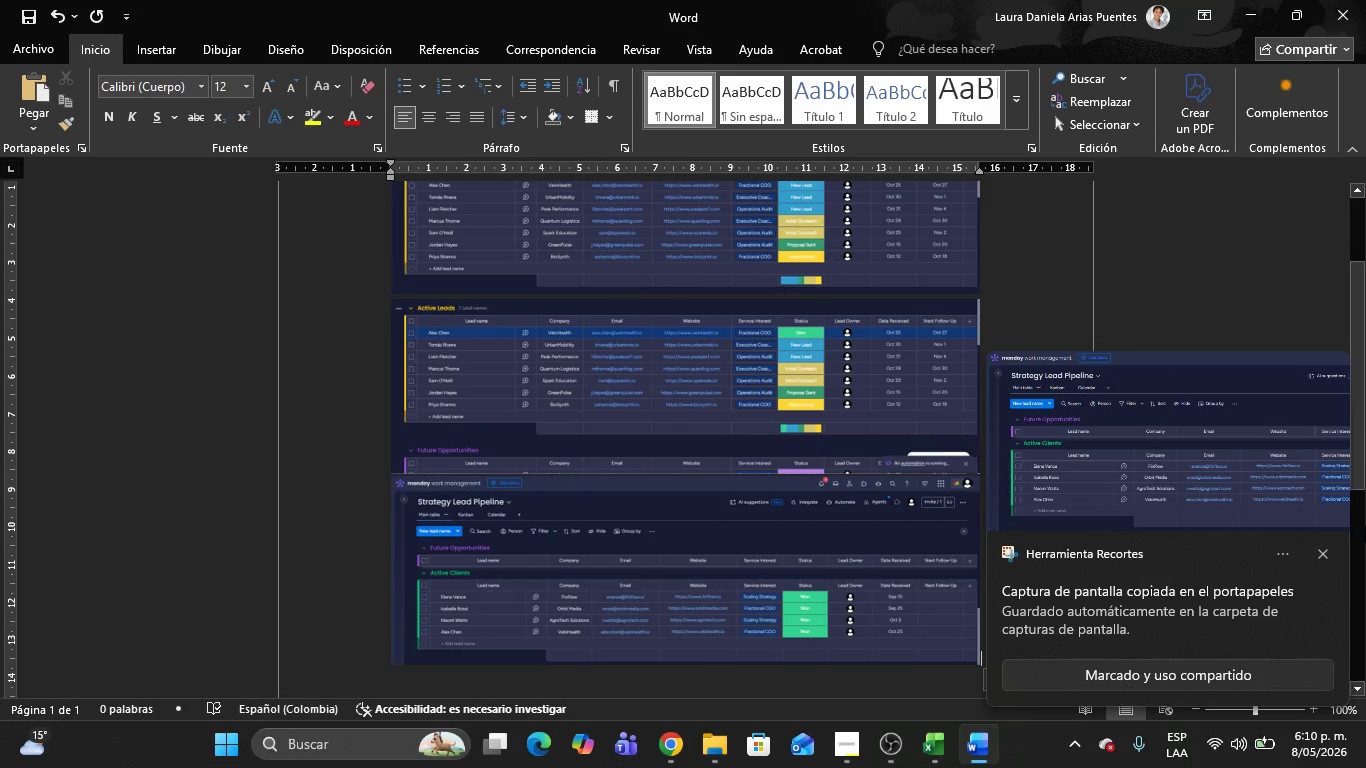 
key(Alt+AltLeft)
 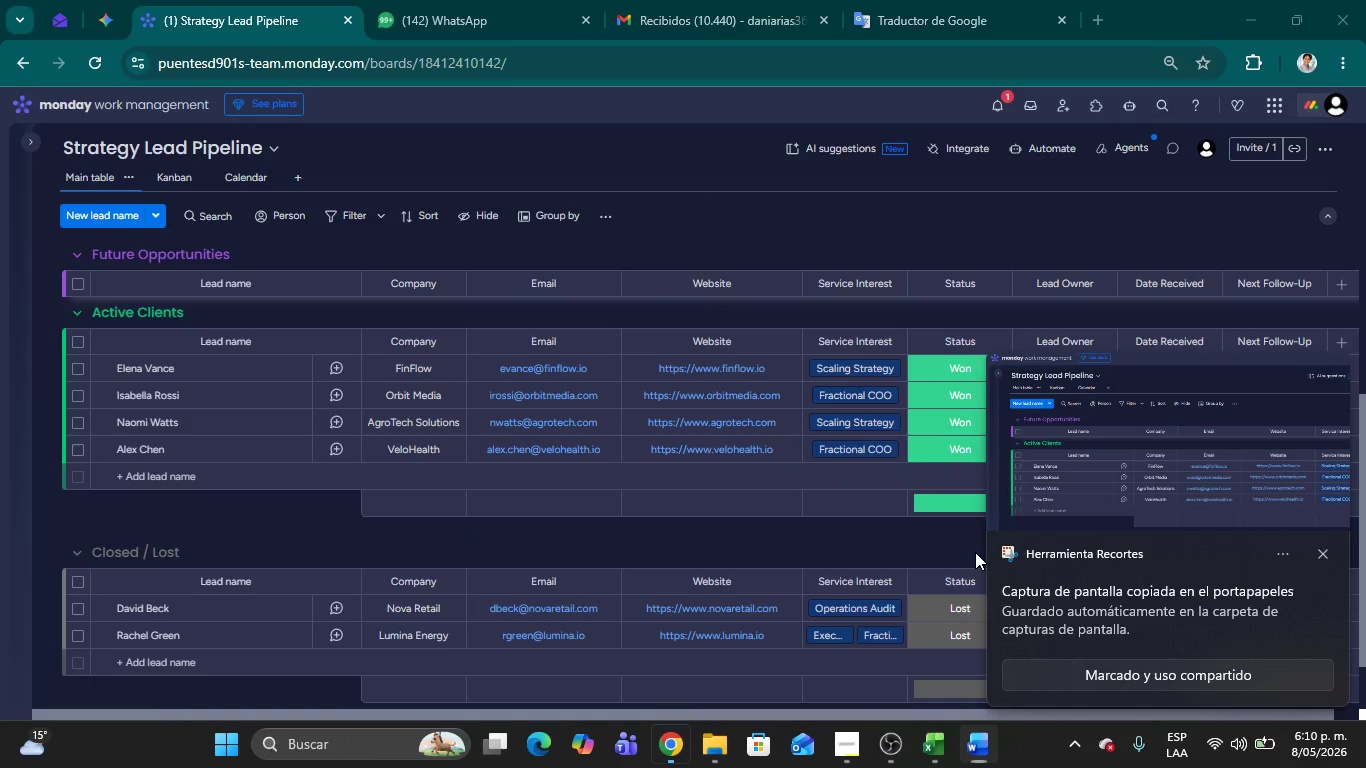 
key(Alt+Tab)
 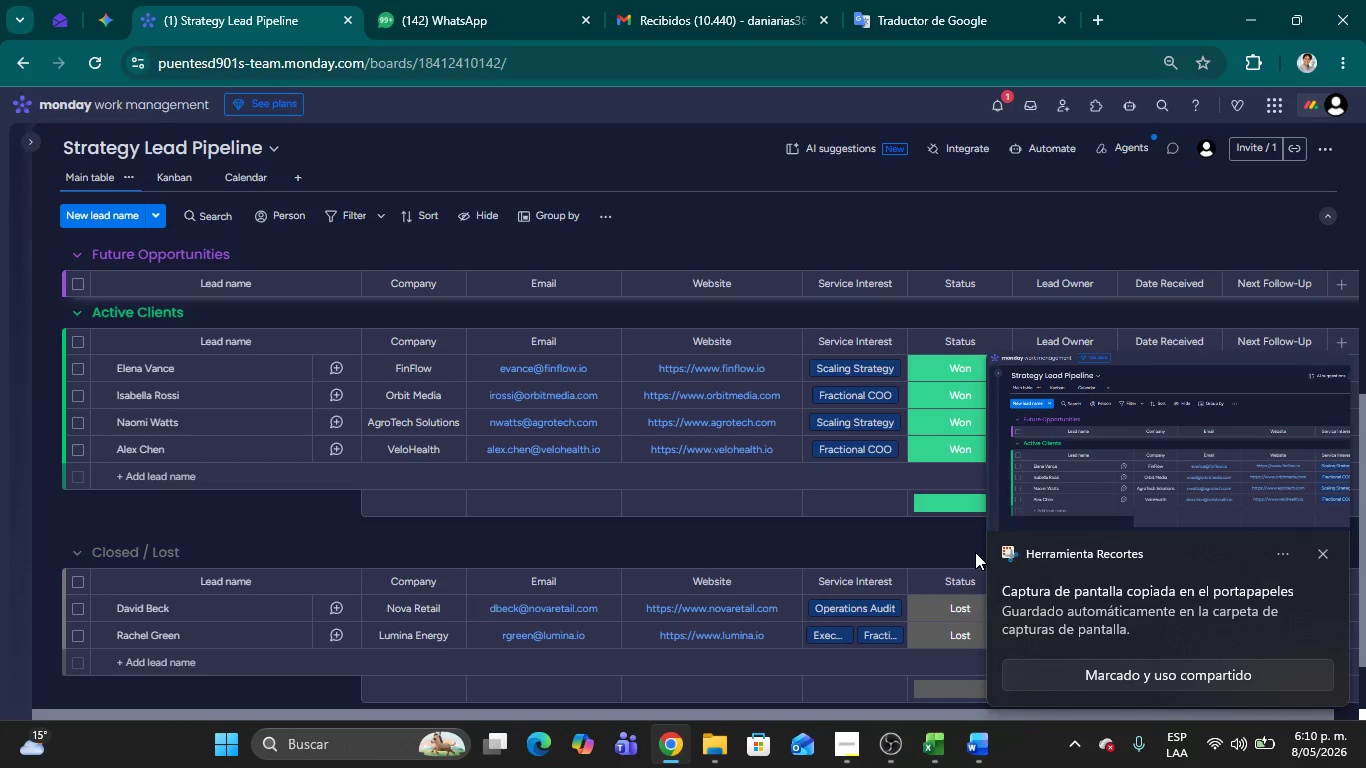 
key(Alt+AltLeft)
 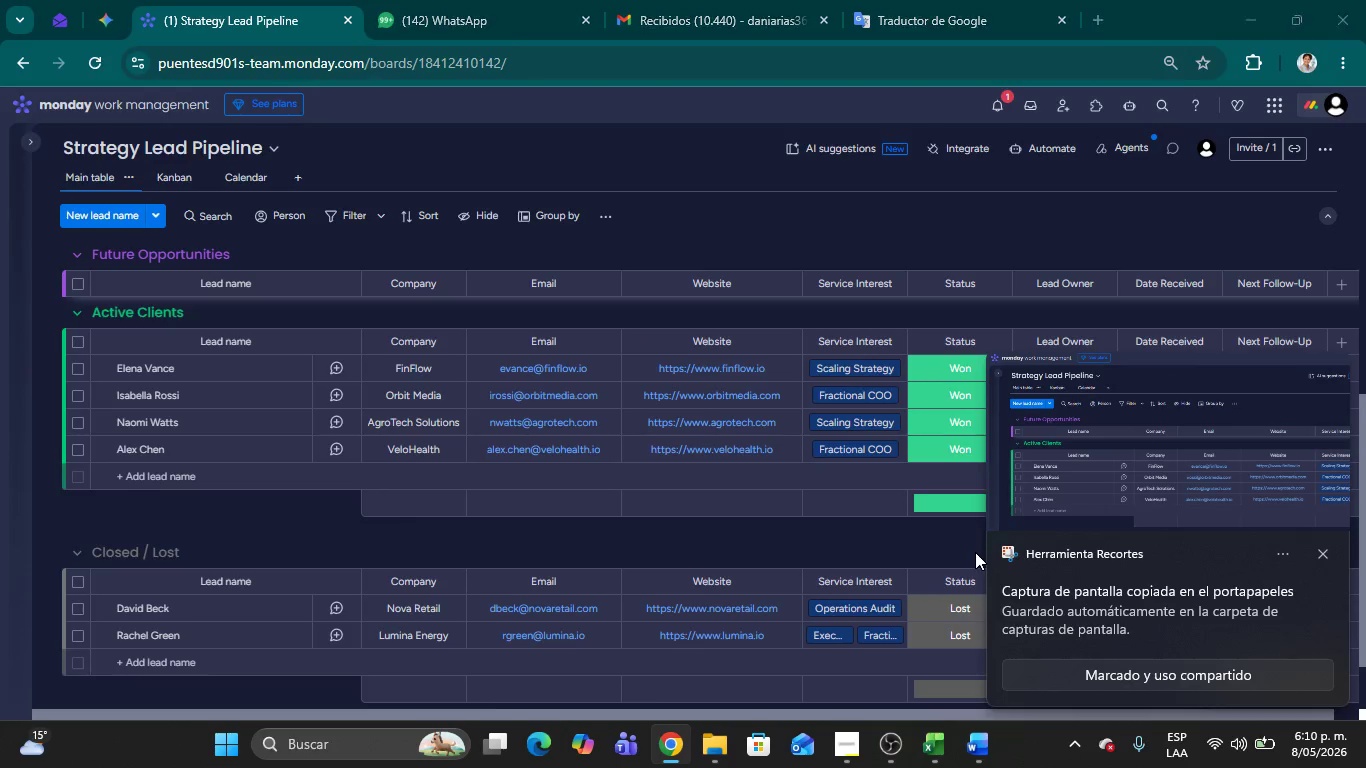 
key(Alt+Tab)
 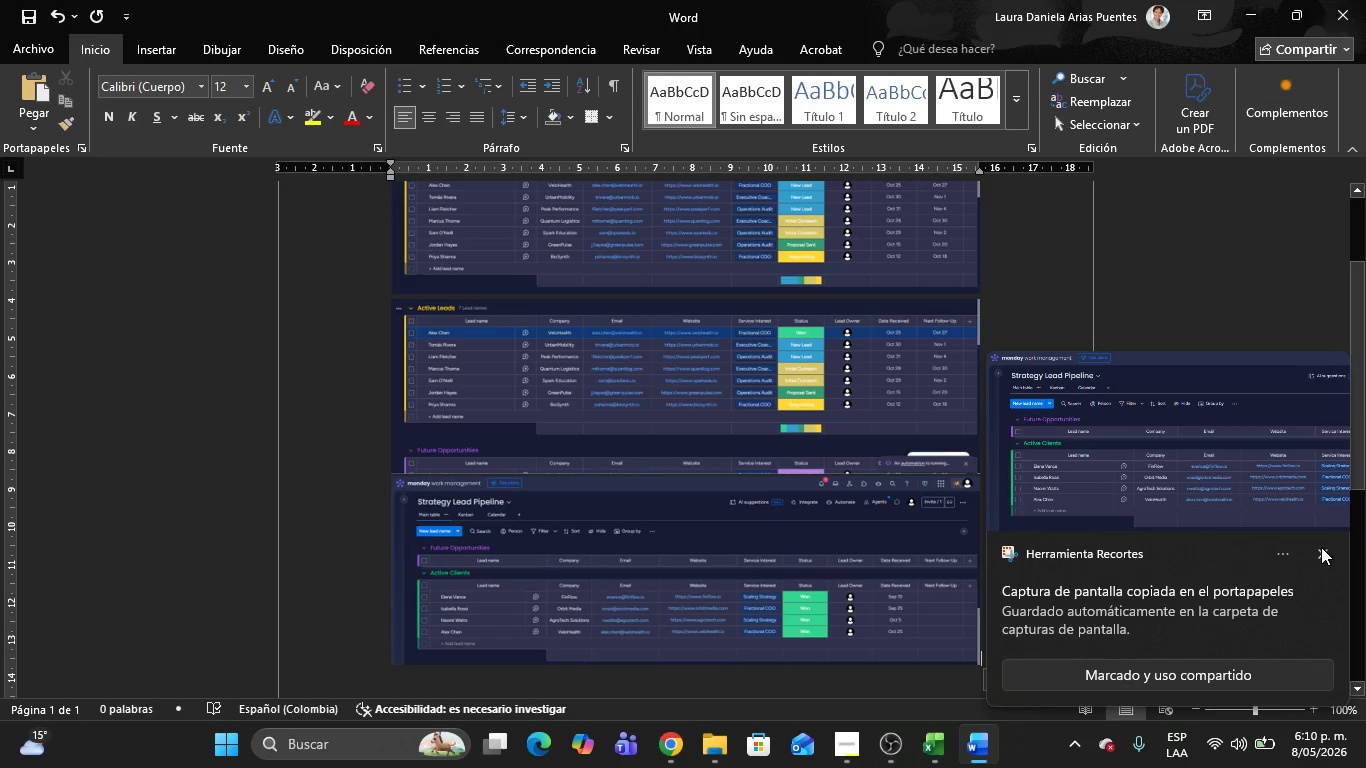 
left_click([1321, 558])
 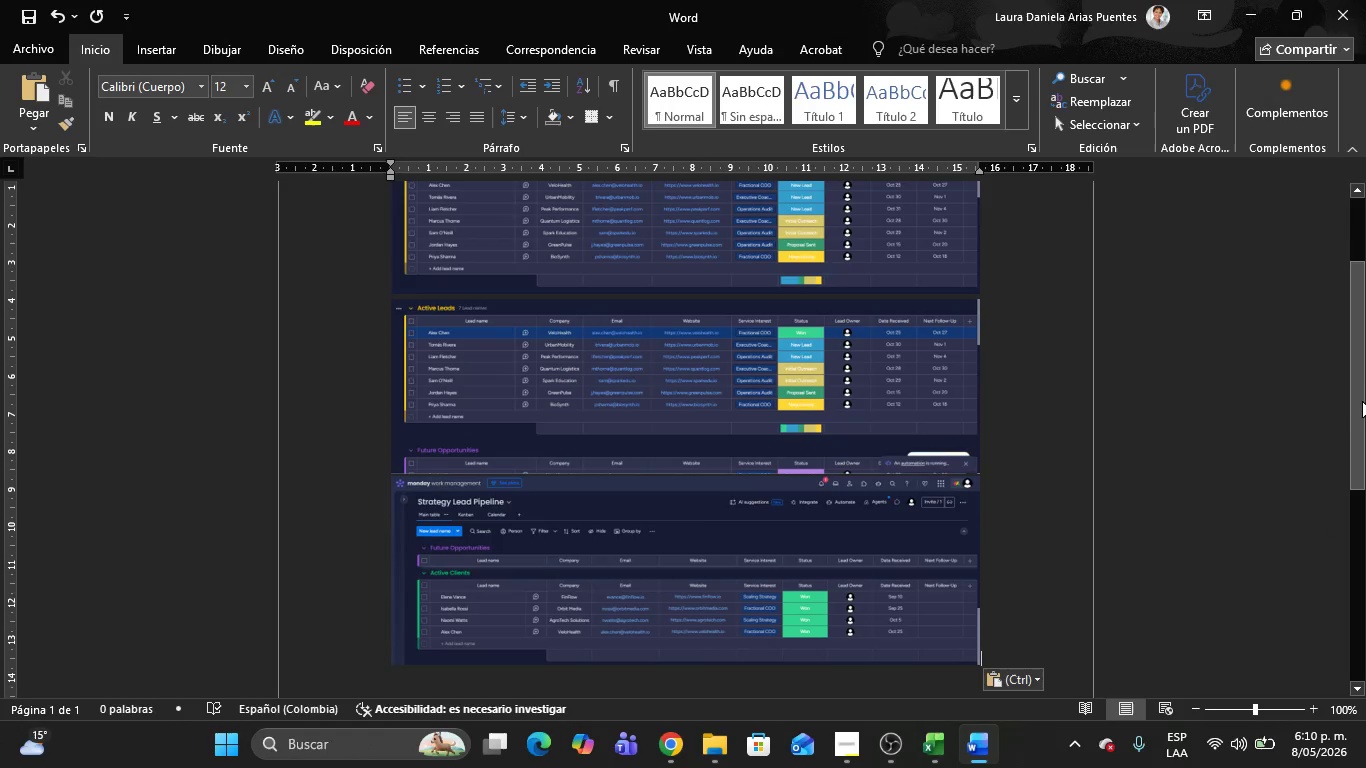 
left_click_drag(start_coordinate=[1354, 403], to_coordinate=[1364, 326])
 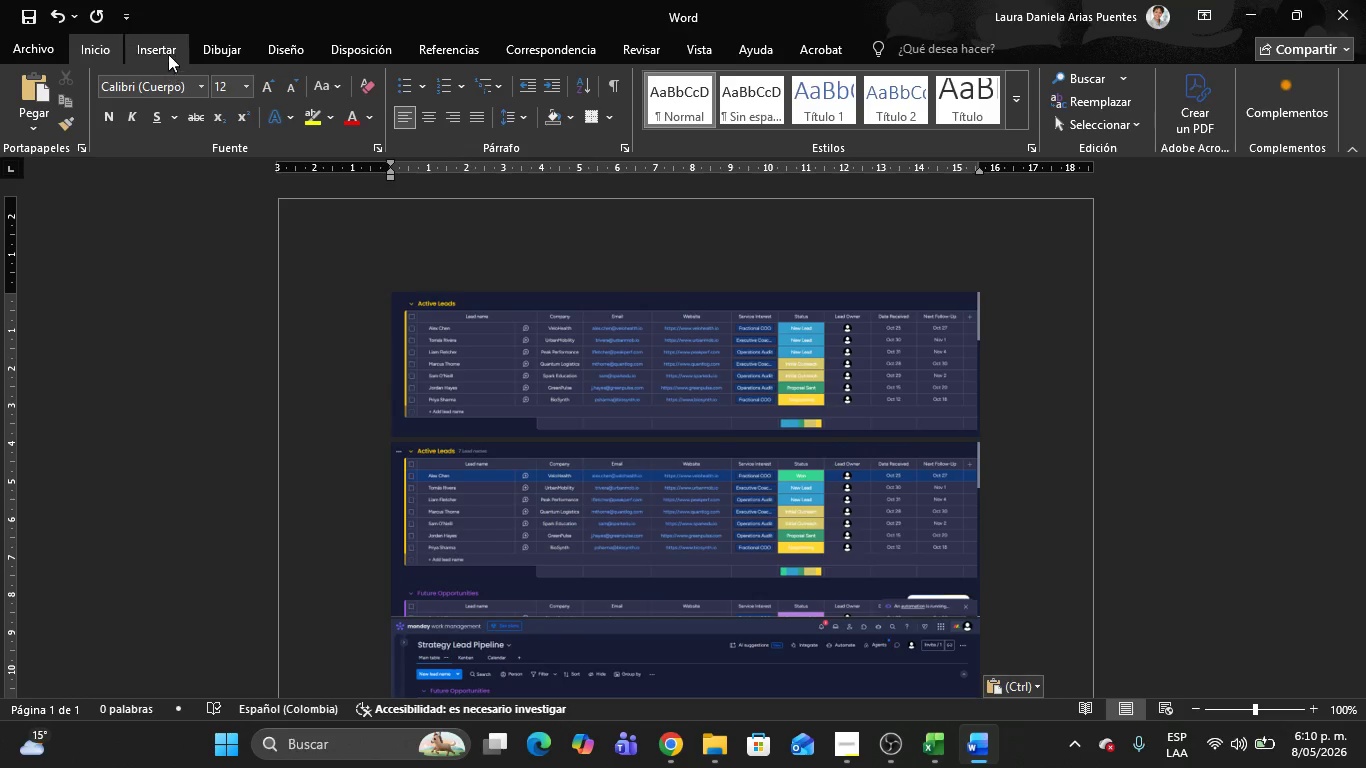 
left_click([171, 49])
 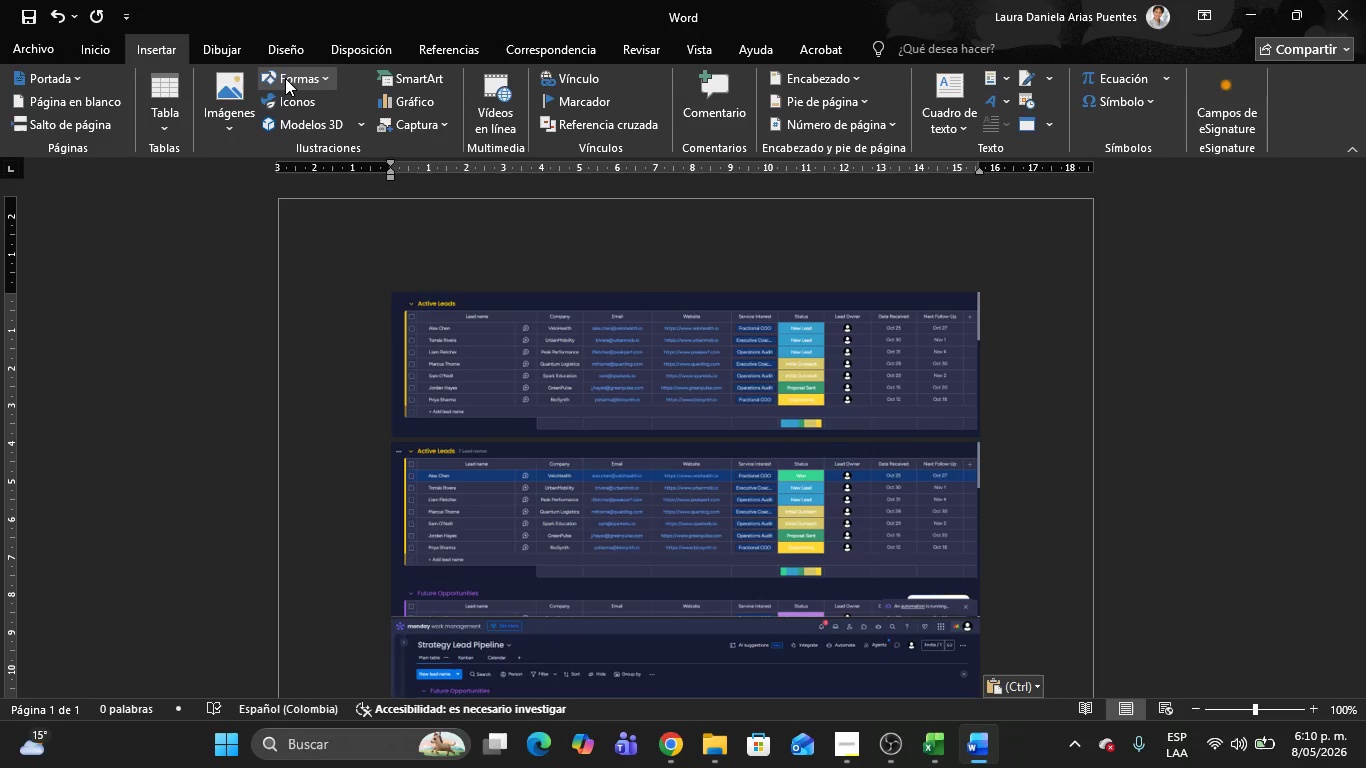 
left_click([289, 77])
 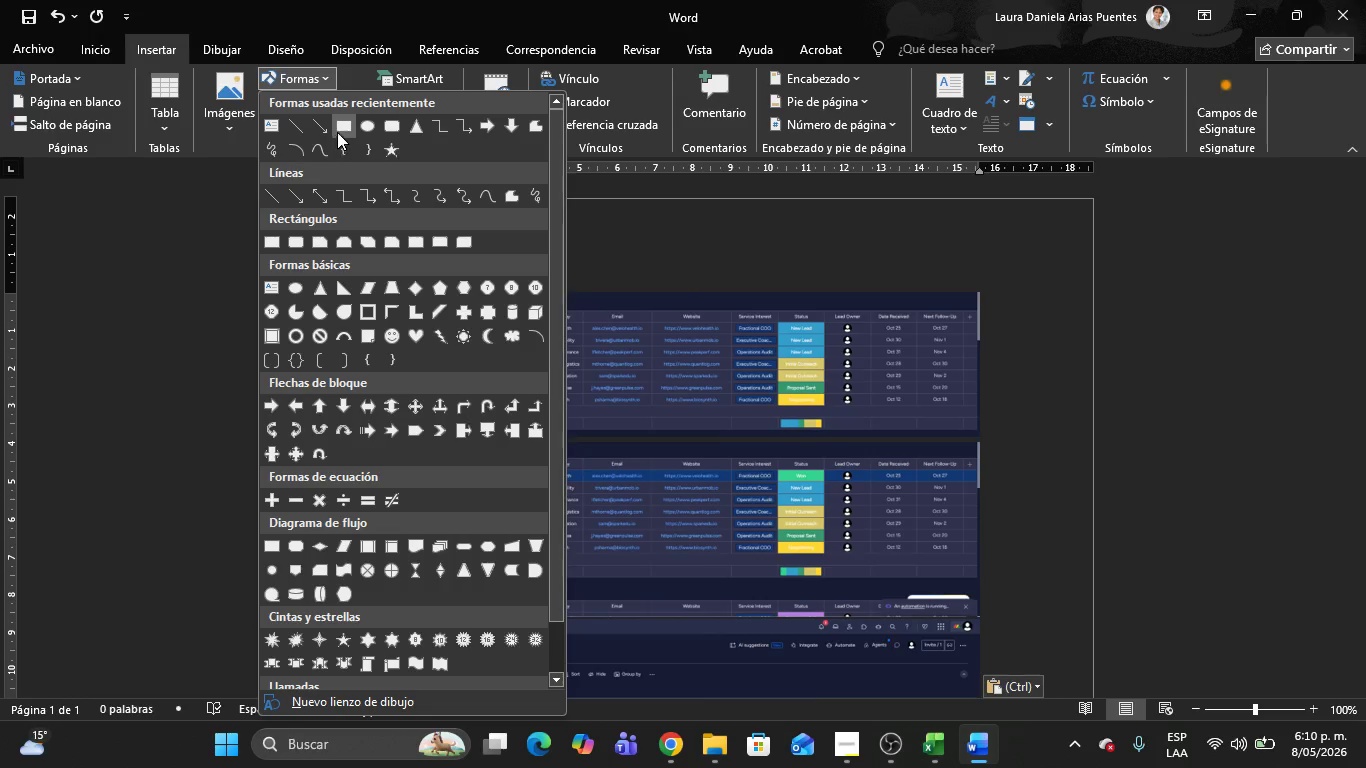 
left_click([342, 126])
 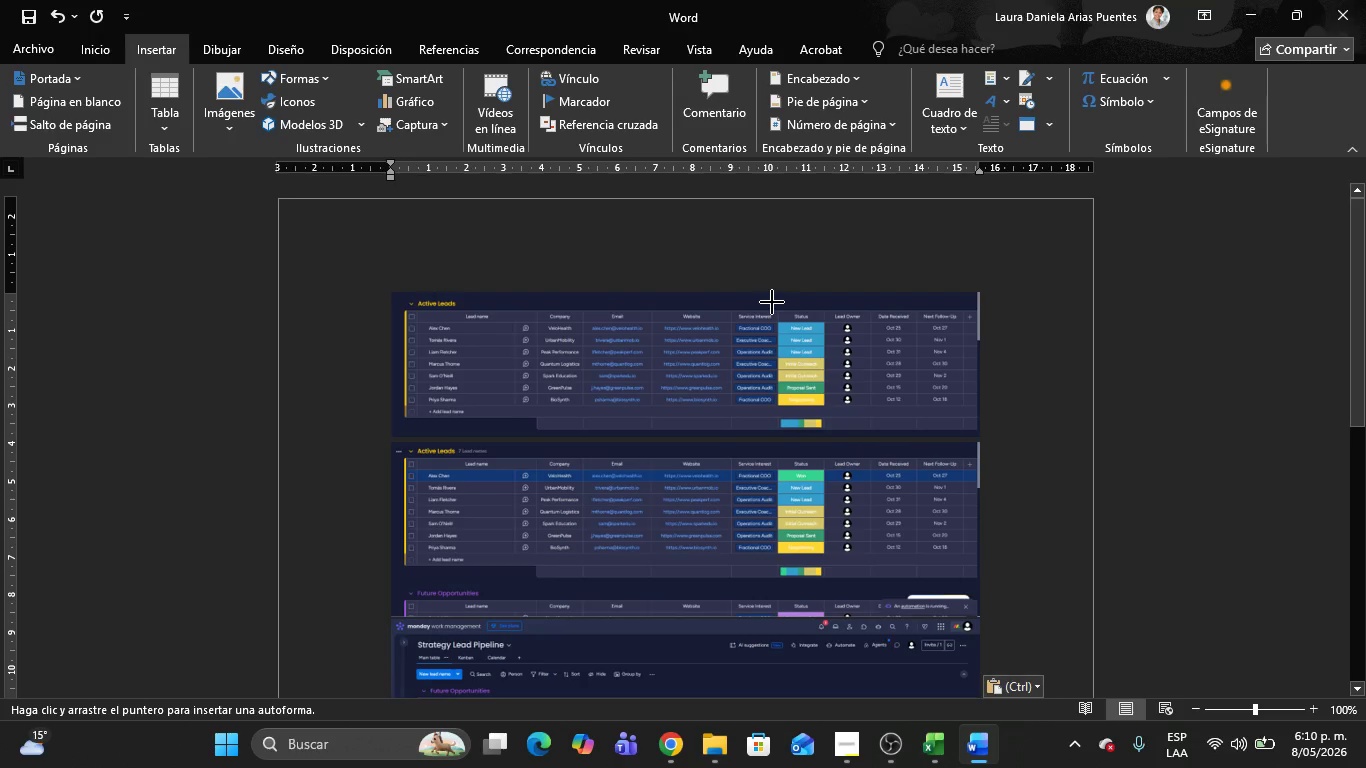 
left_click_drag(start_coordinate=[772, 303], to_coordinate=[831, 331])
 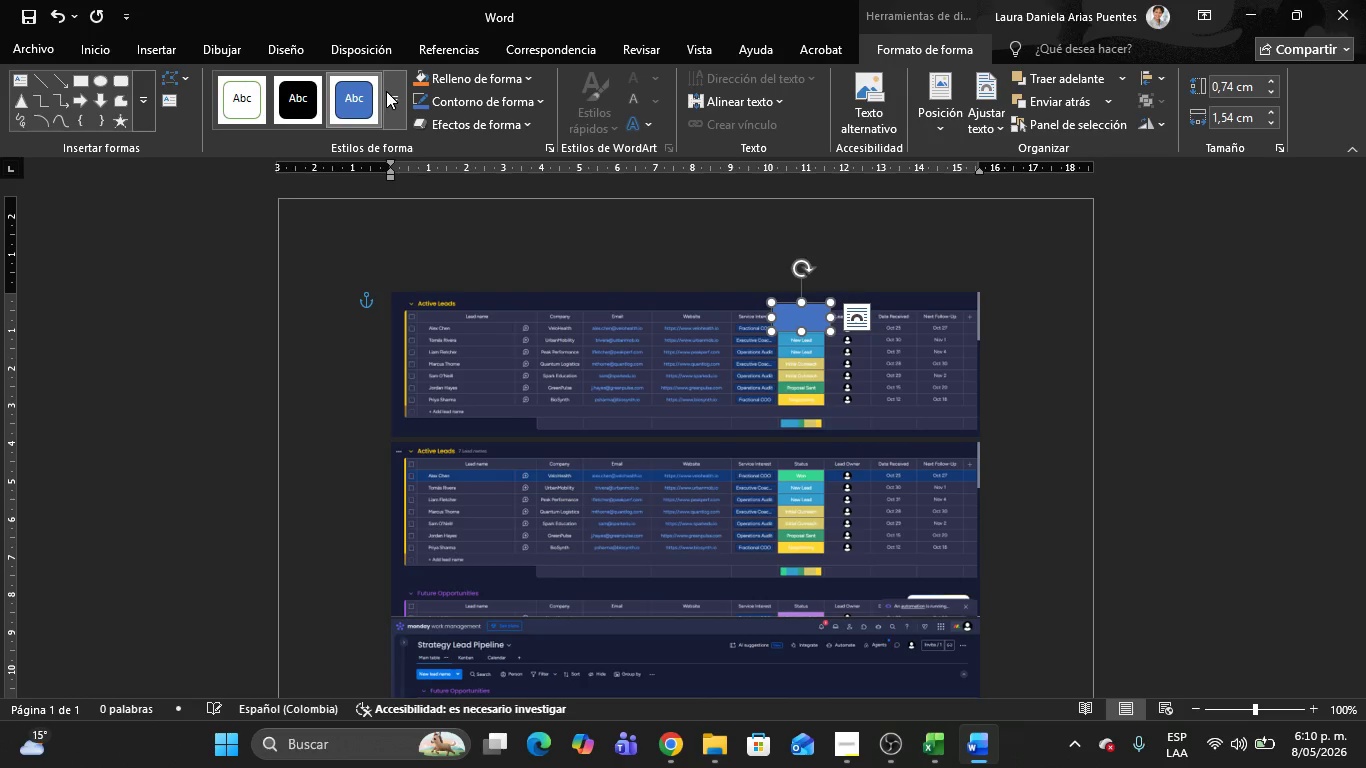 
left_click([387, 93])
 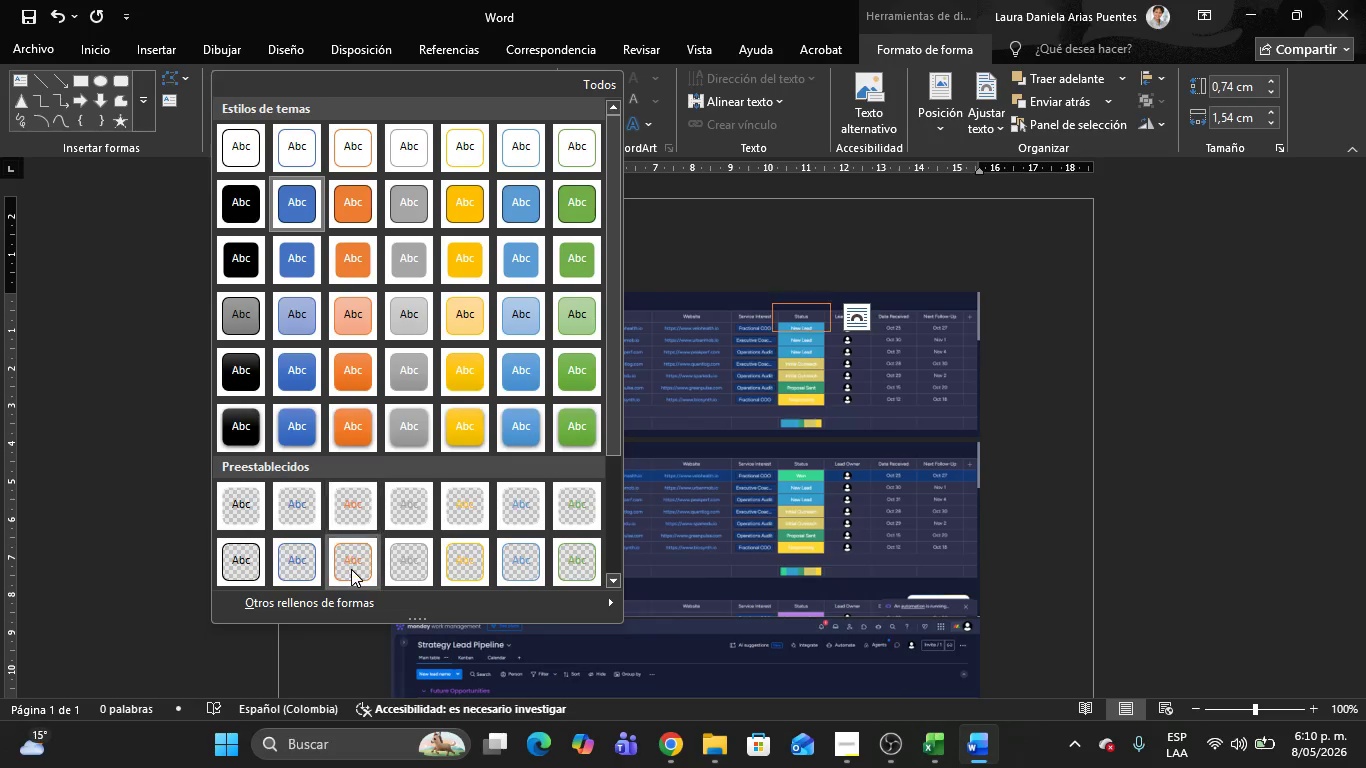 
left_click([351, 569])
 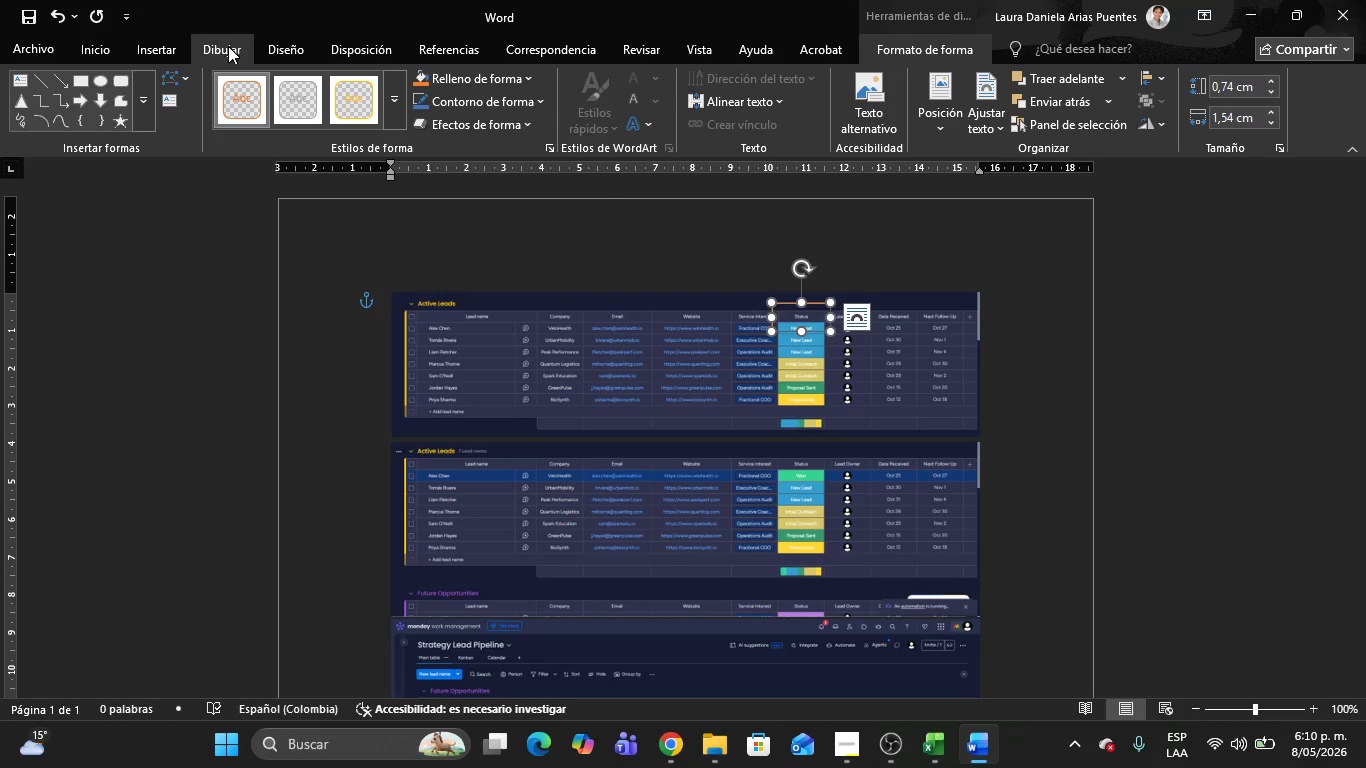 
left_click([158, 46])
 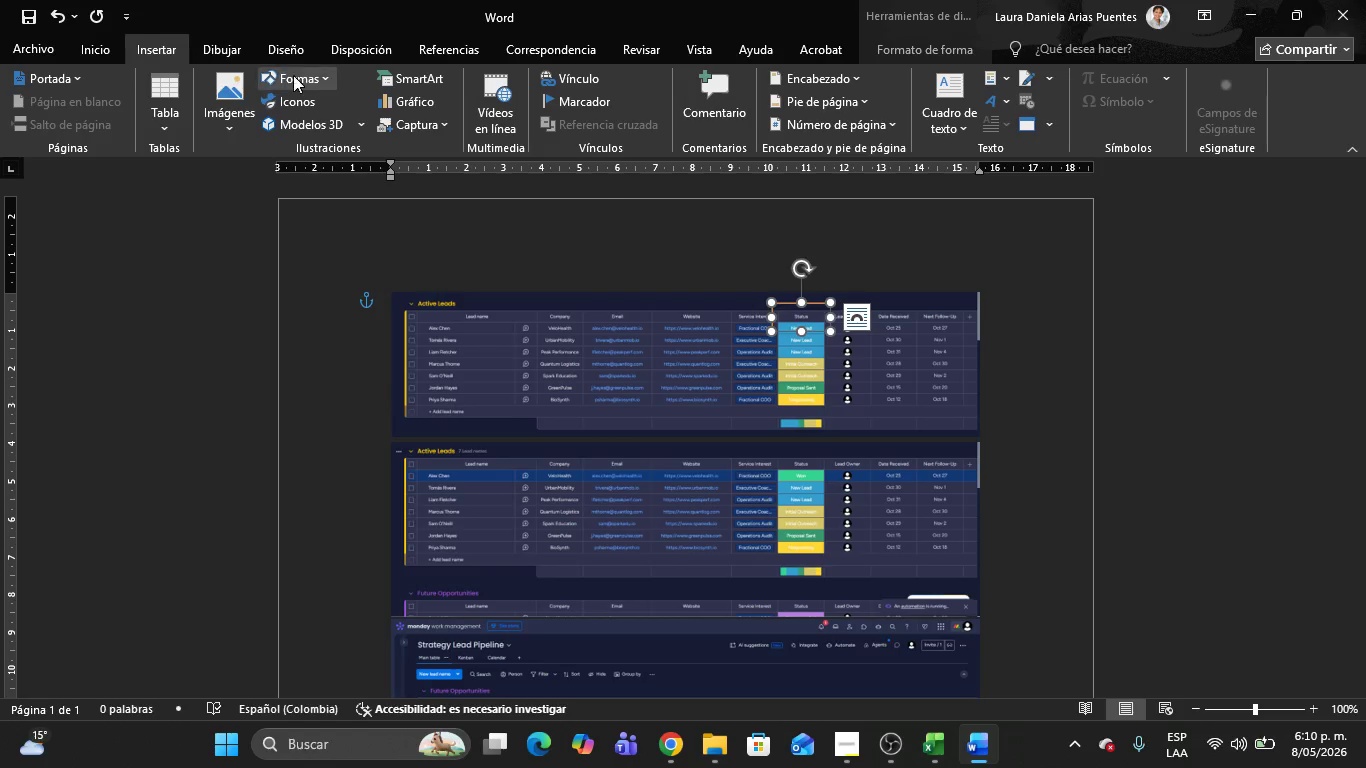 
left_click([288, 75])
 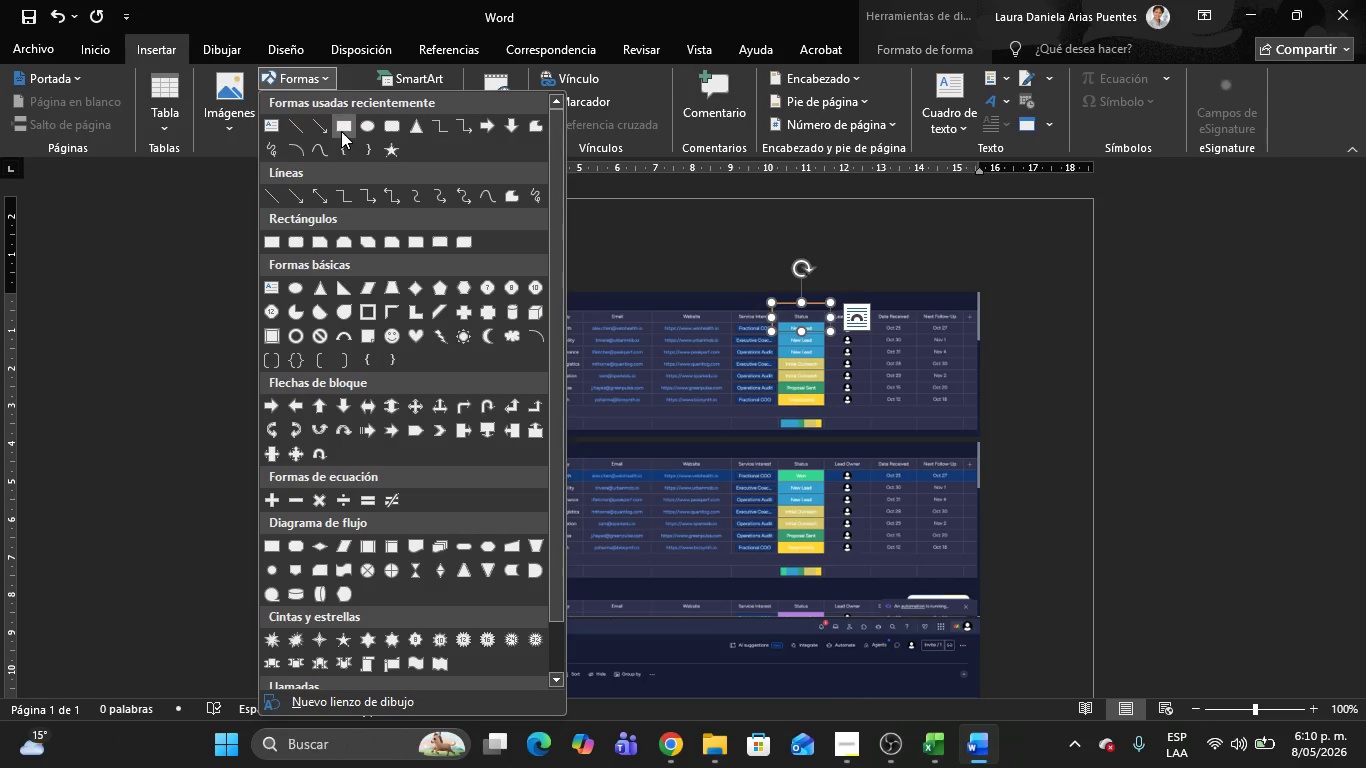 
left_click([341, 131])
 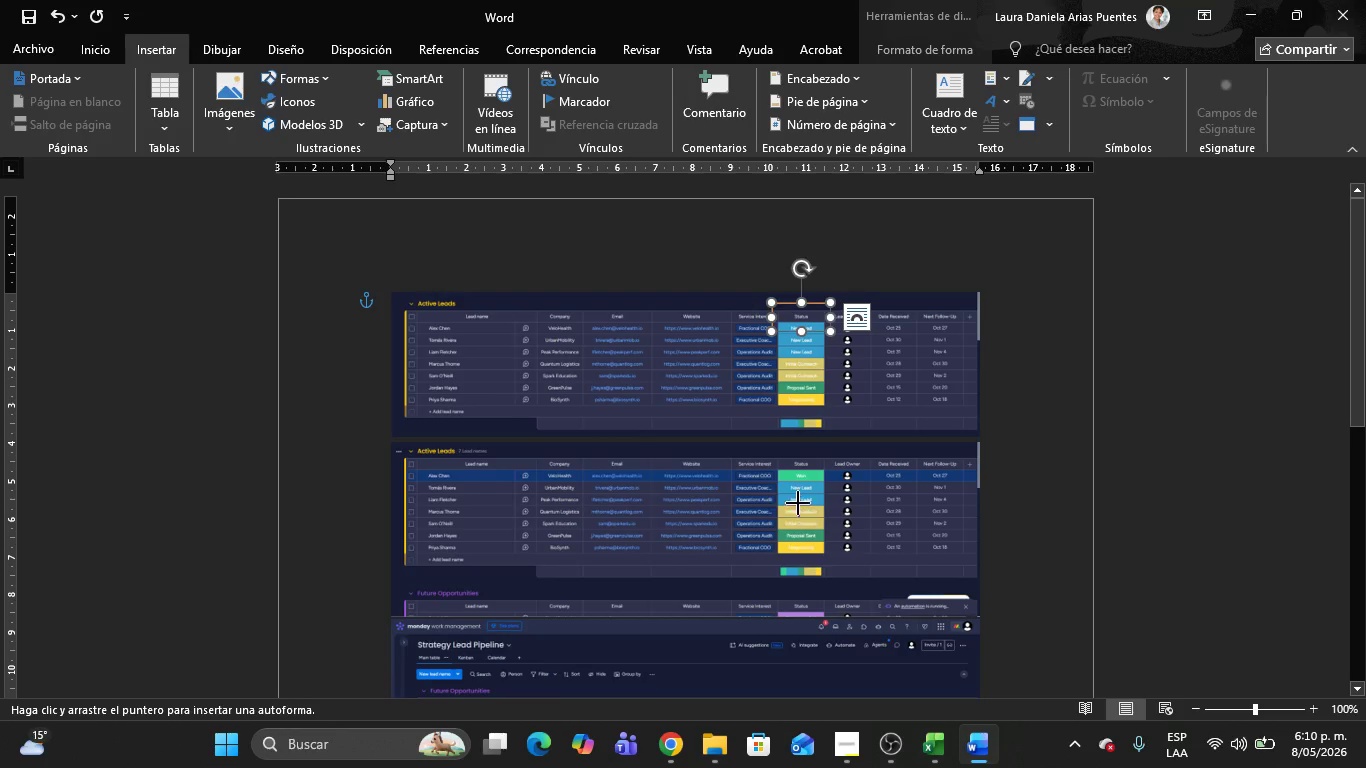 
left_click_drag(start_coordinate=[772, 458], to_coordinate=[830, 481])
 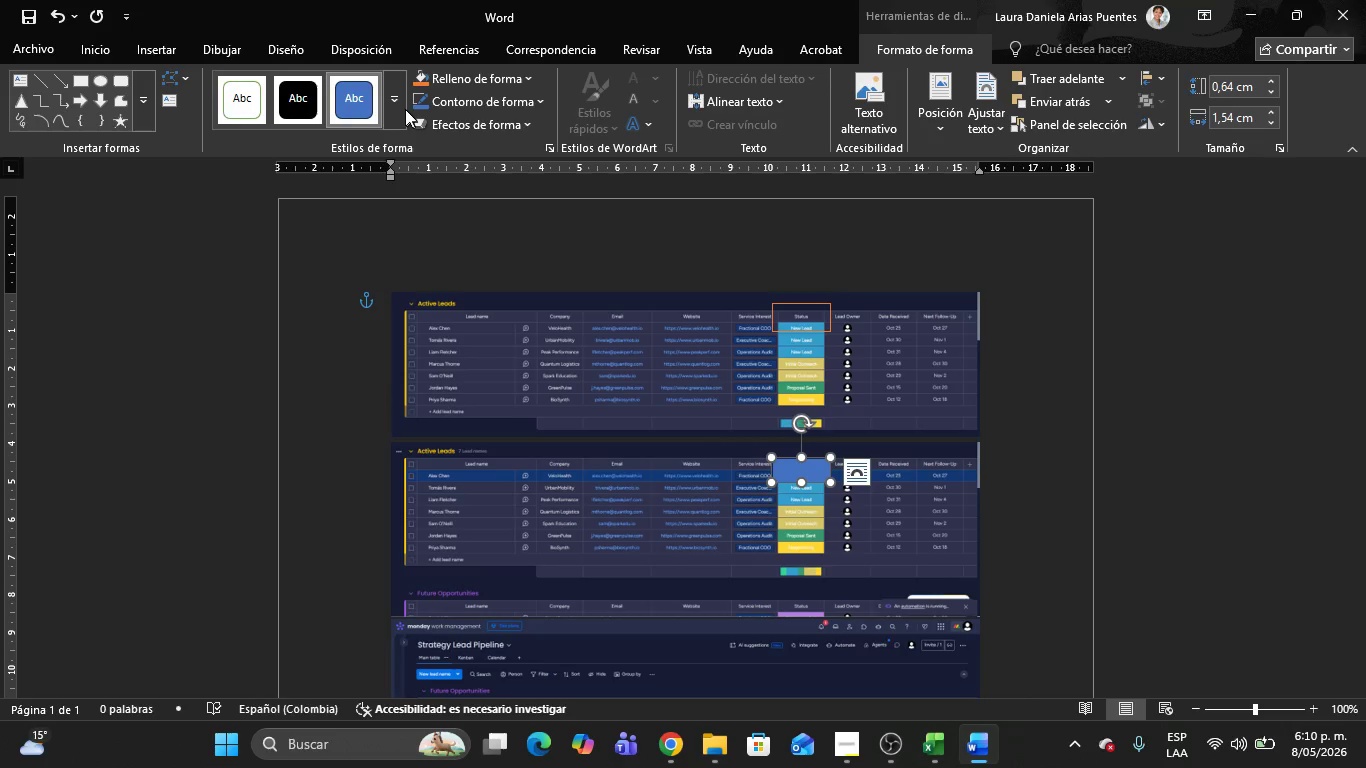 
left_click([400, 109])
 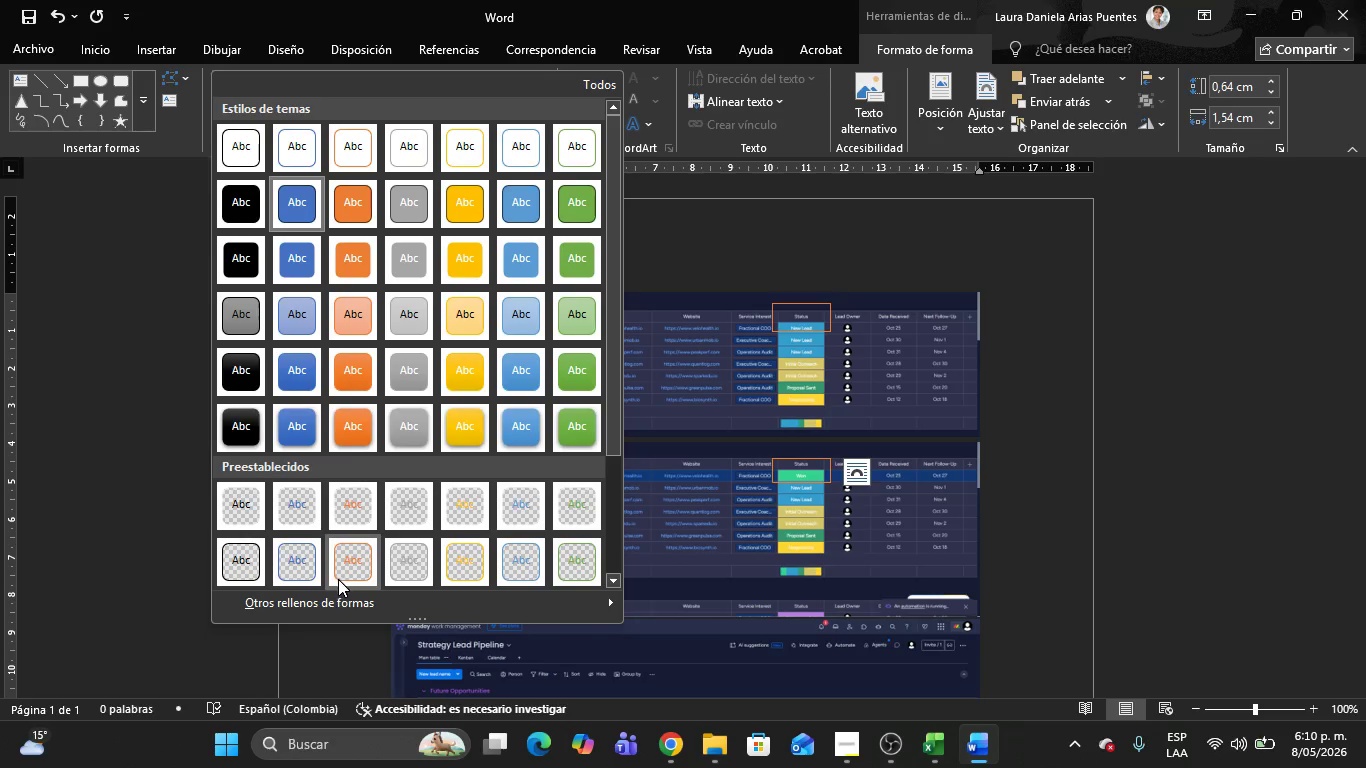 
left_click([339, 578])
 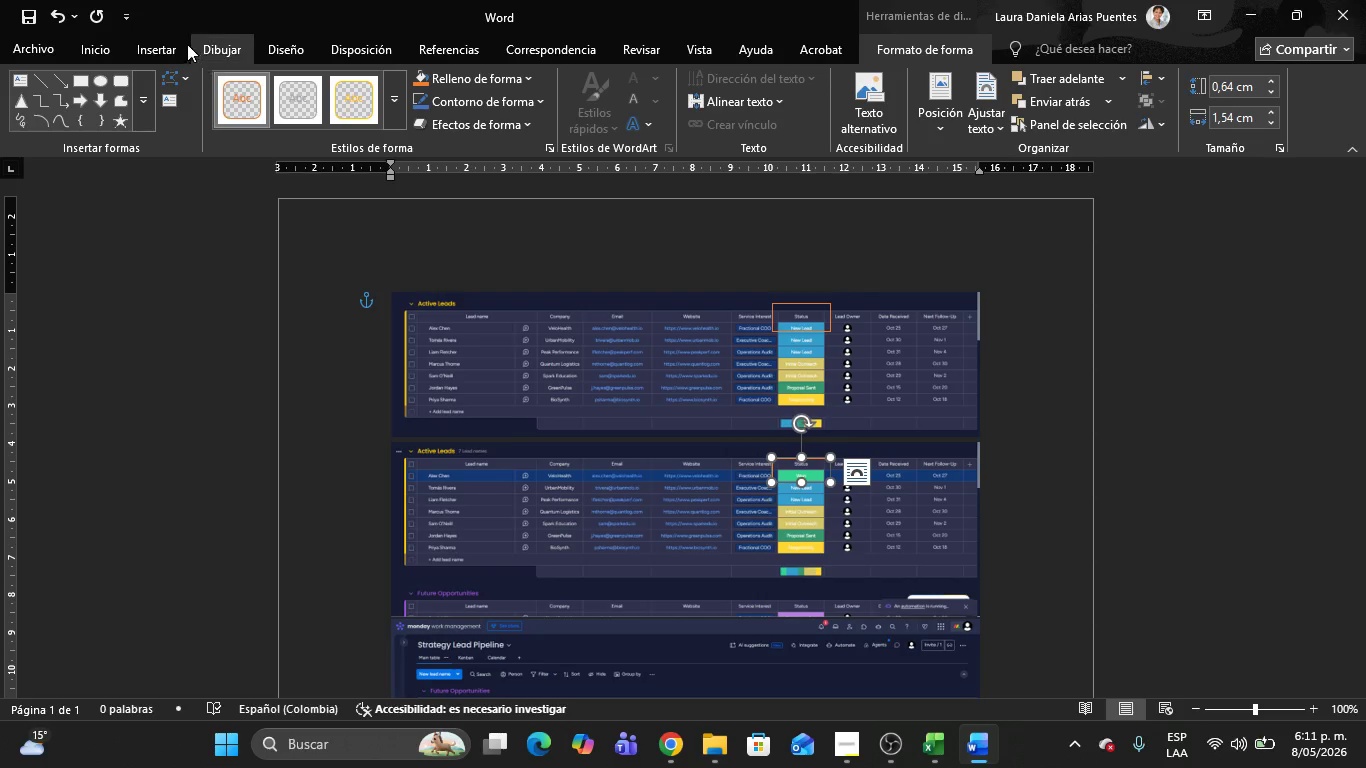 
left_click([164, 48])
 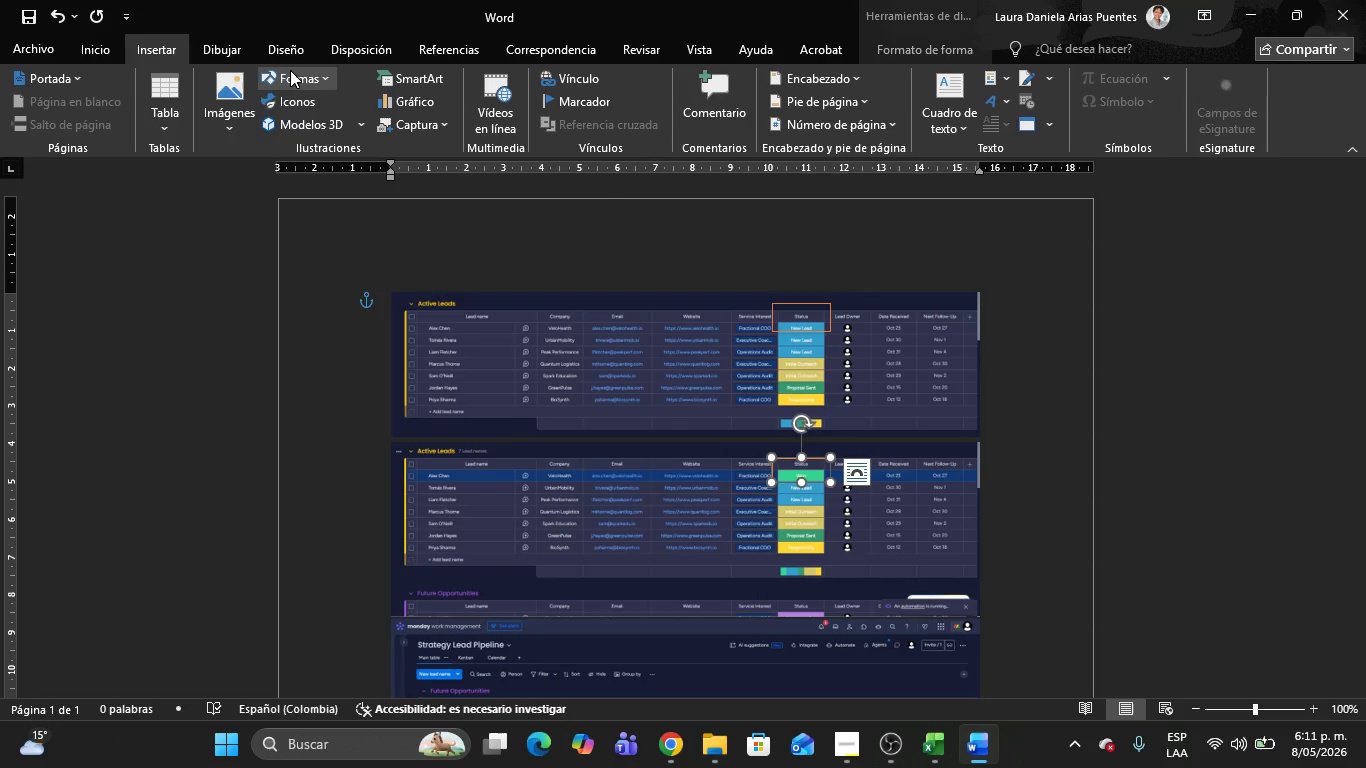 
left_click([293, 76])
 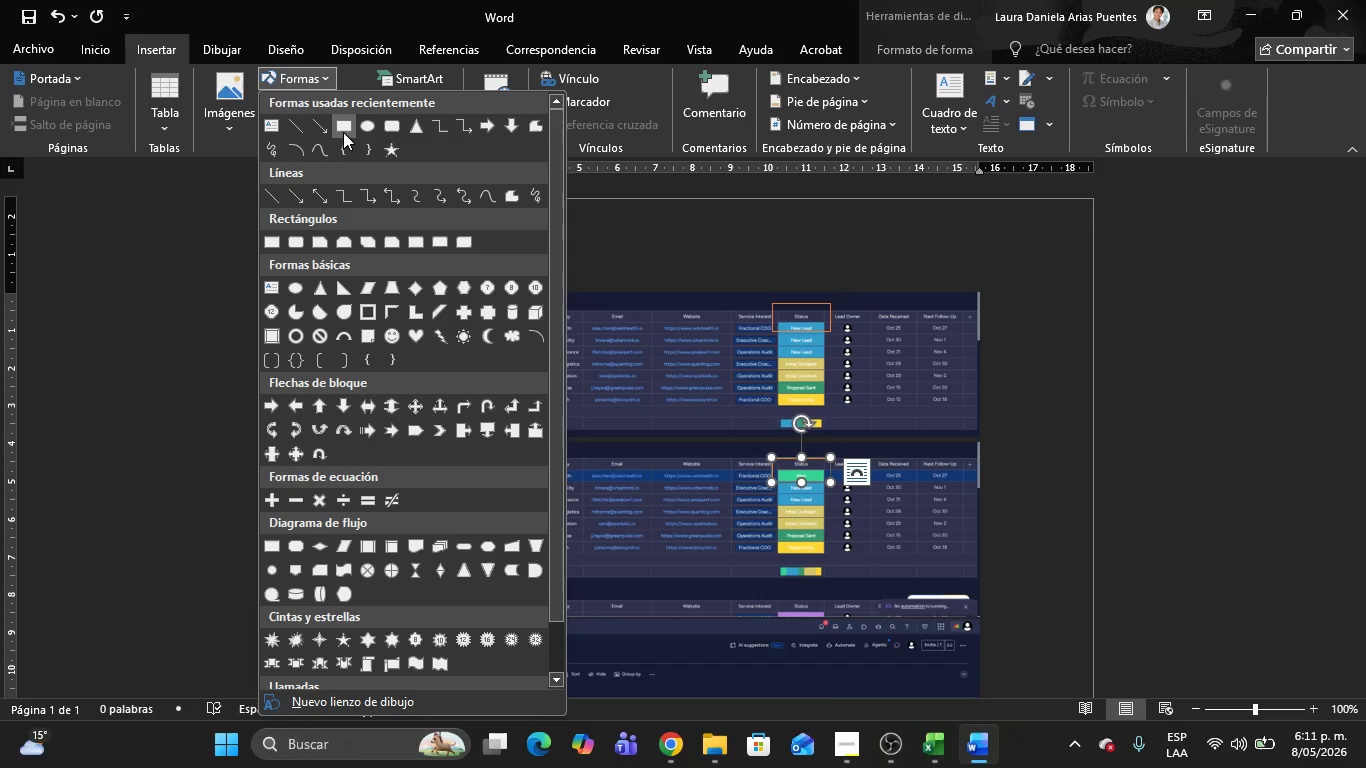 
left_click([343, 130])
 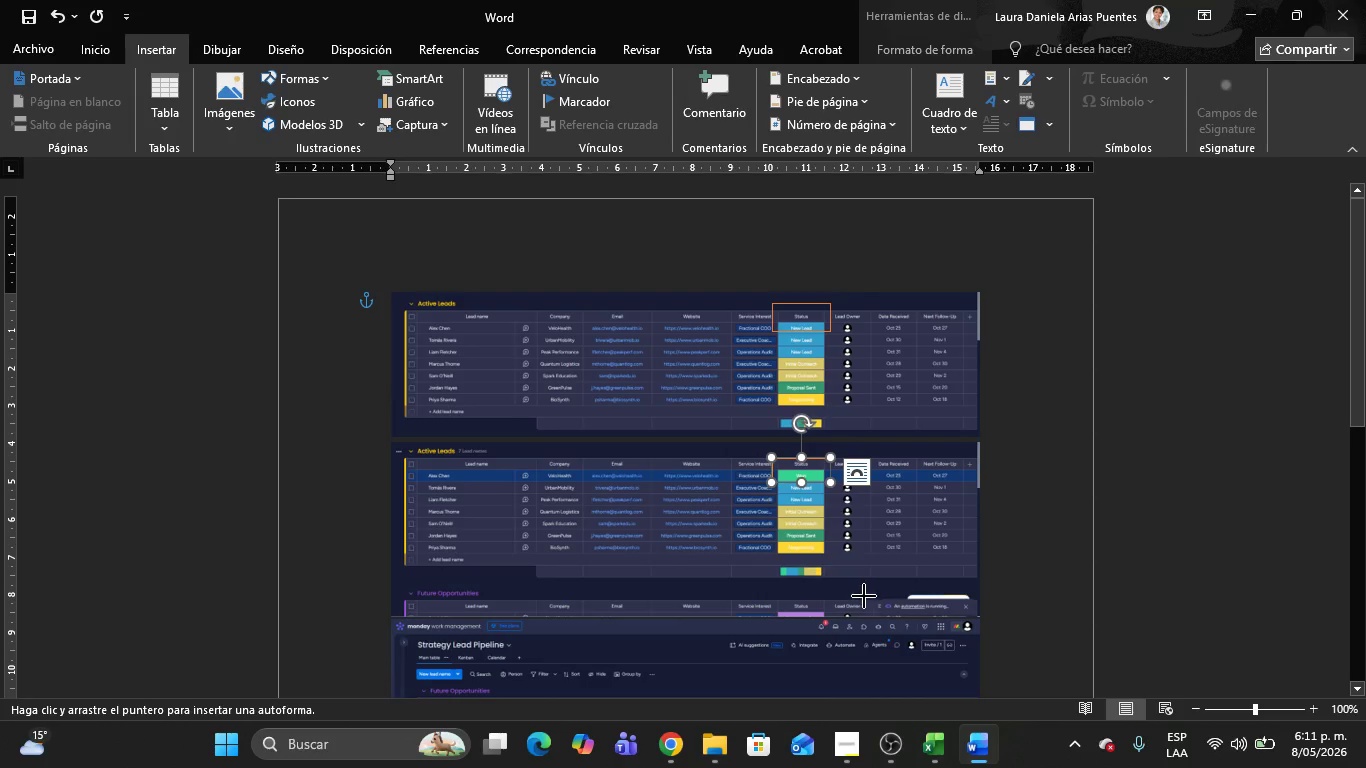 
left_click_drag(start_coordinate=[871, 591], to_coordinate=[979, 615])
 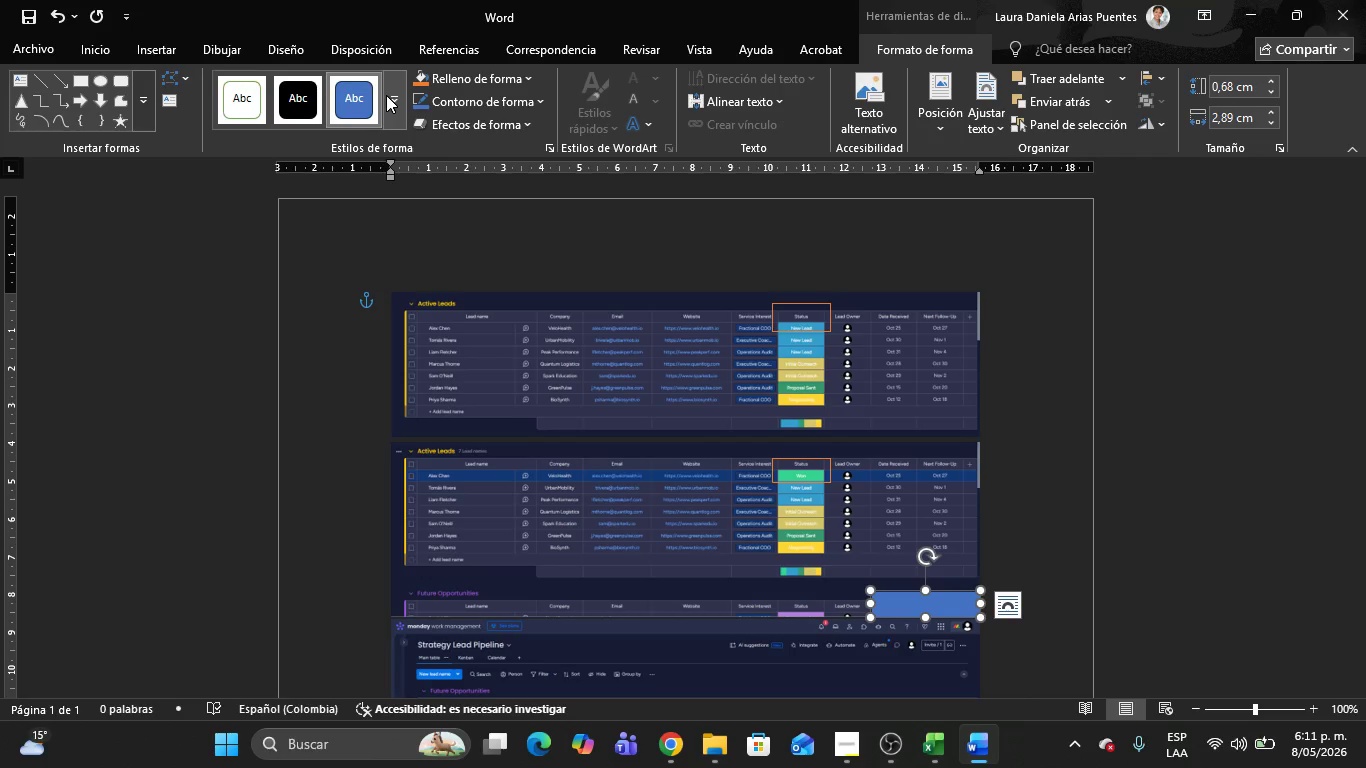 
left_click([396, 95])
 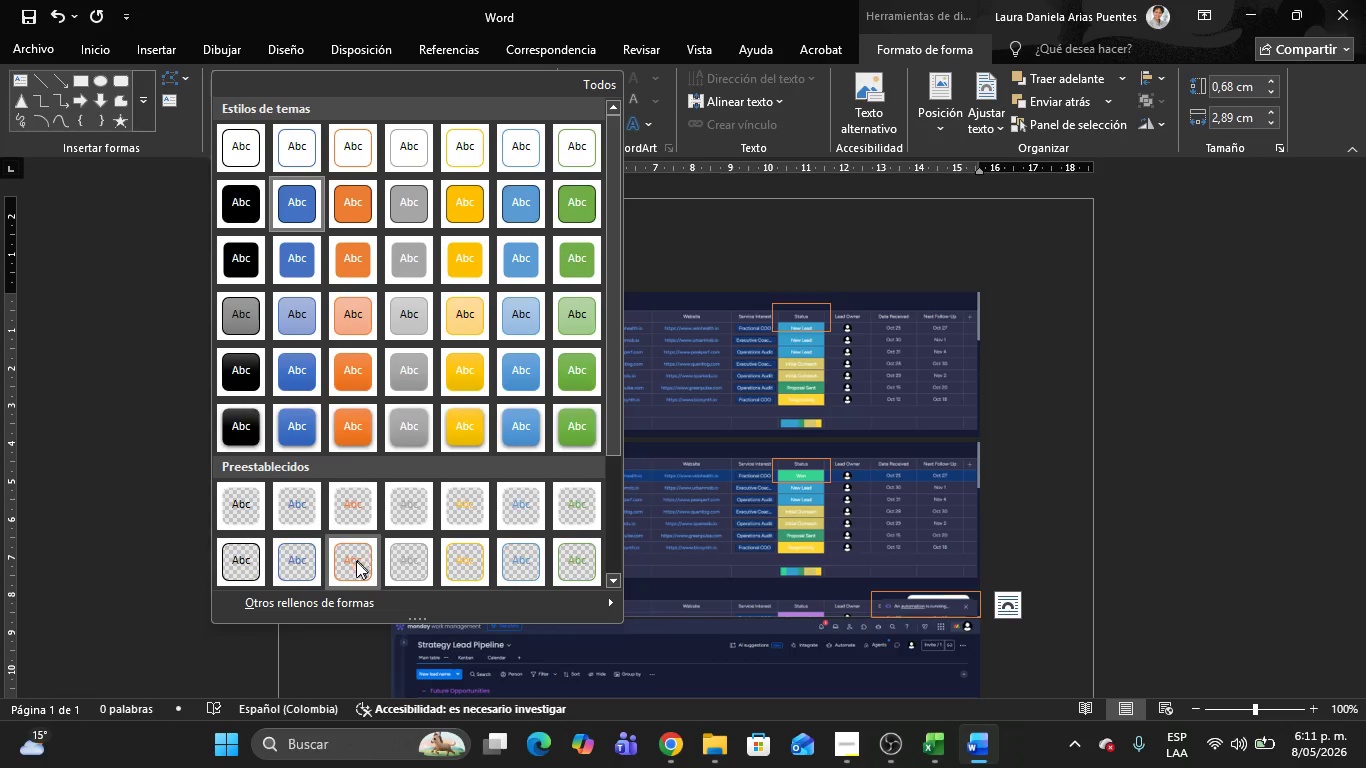 
left_click([355, 564])
 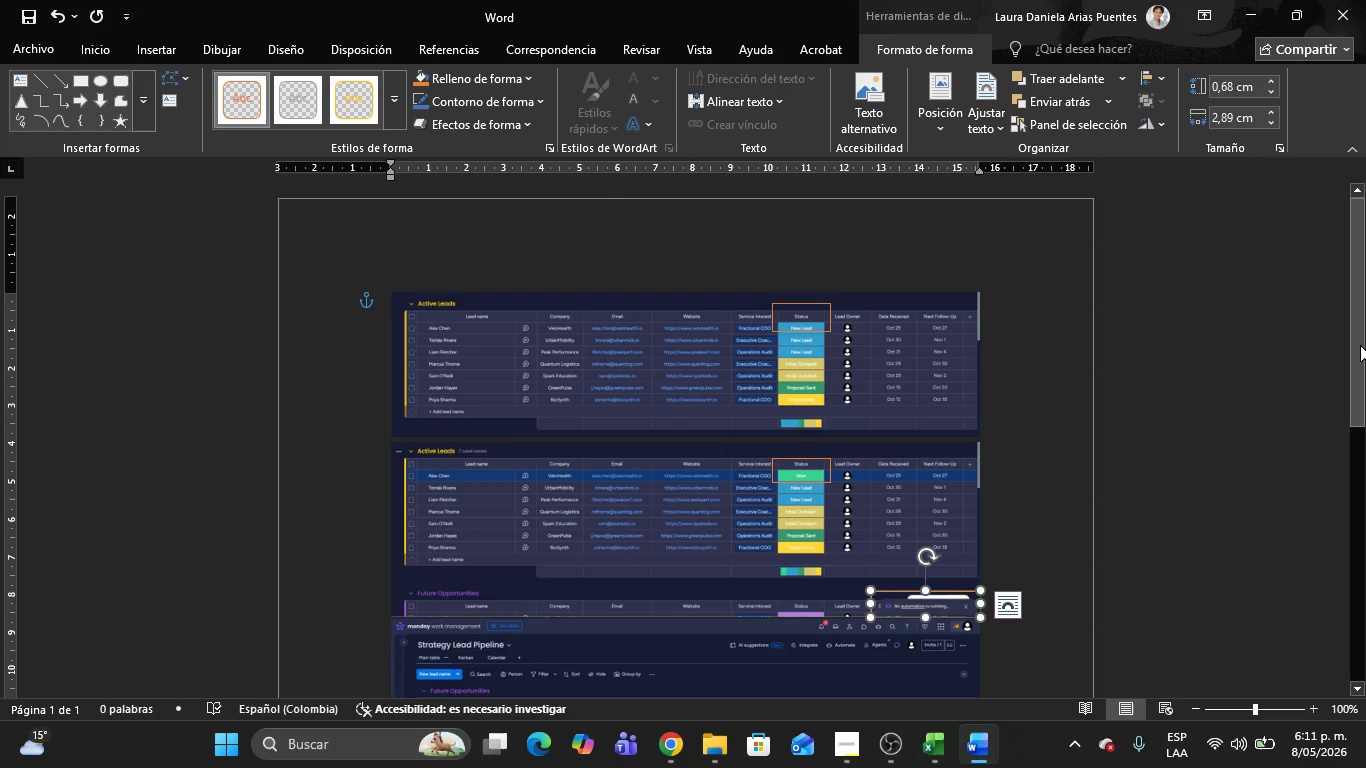 
left_click_drag(start_coordinate=[1355, 350], to_coordinate=[1365, 436])
 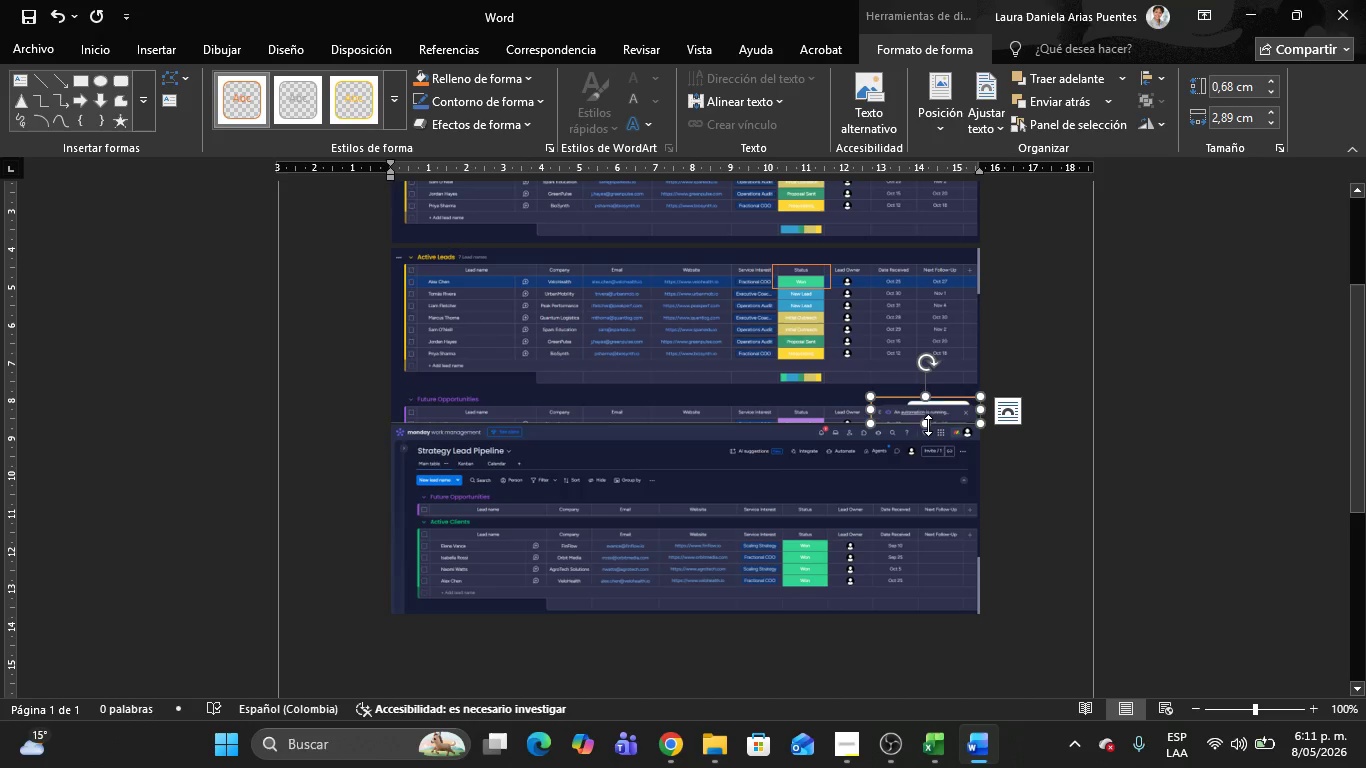 
left_click_drag(start_coordinate=[926, 423], to_coordinate=[924, 416])
 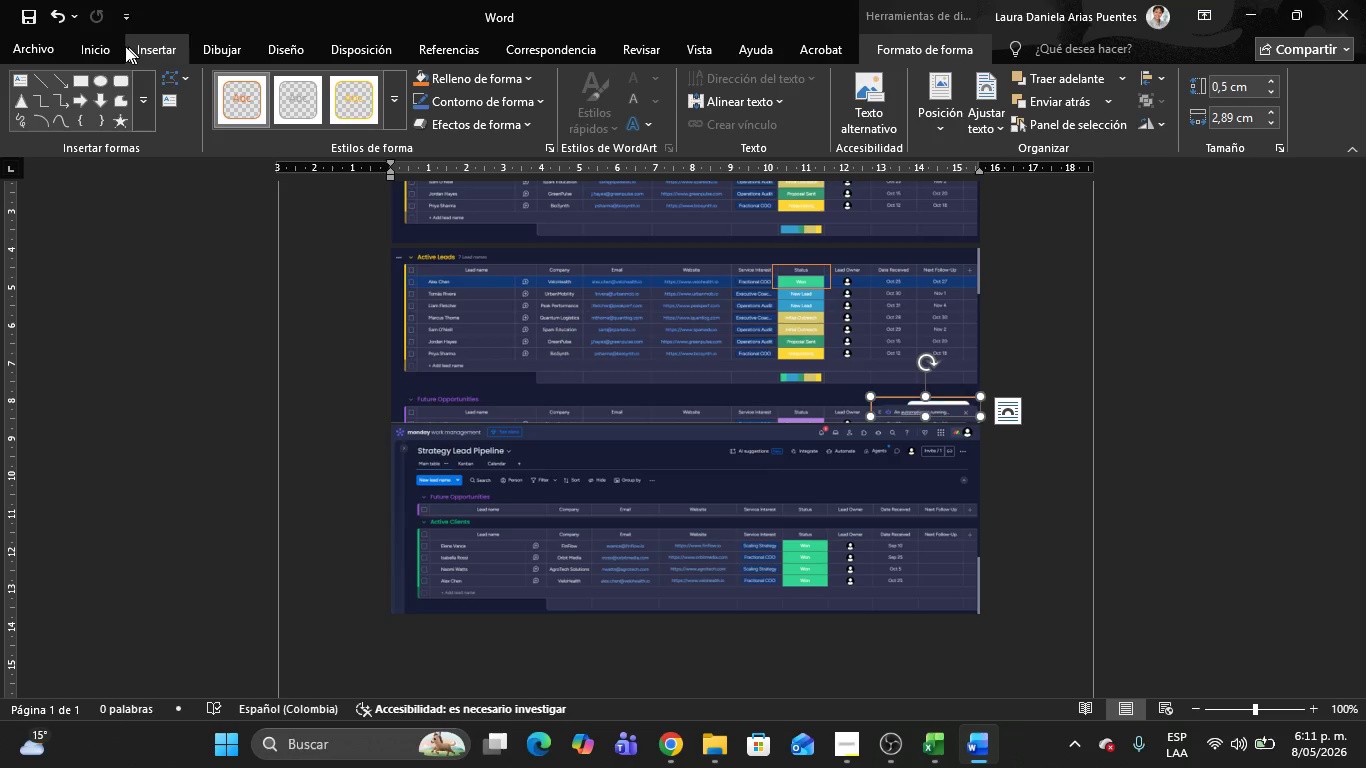 
left_click([101, 43])
 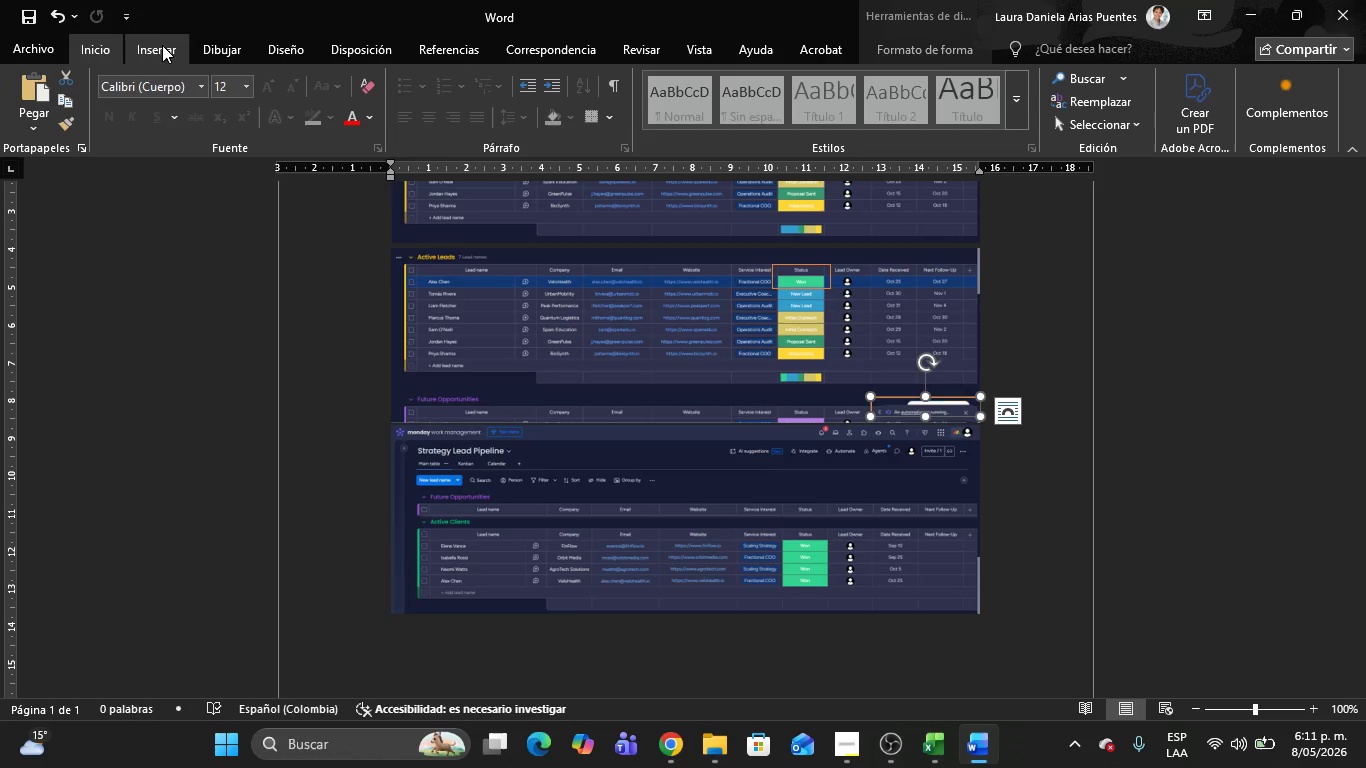 
left_click([156, 47])
 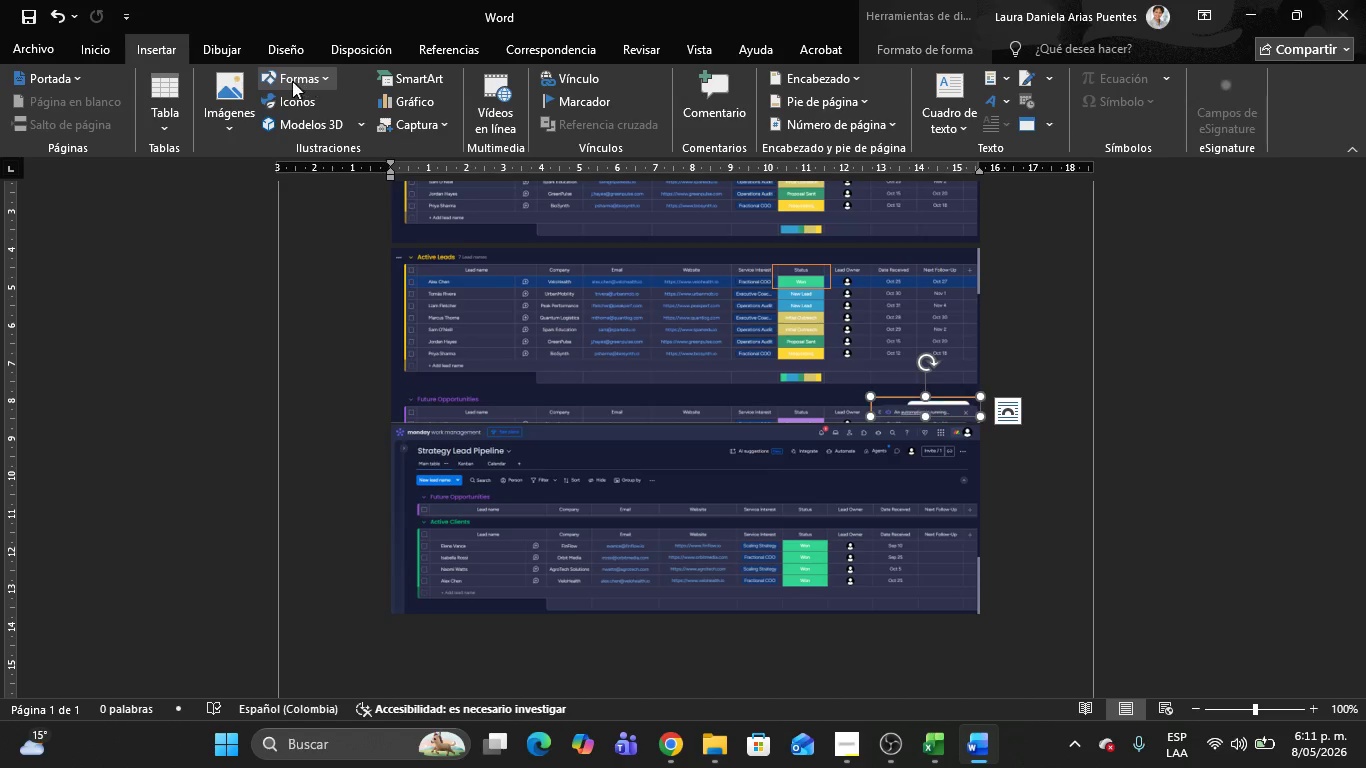 
left_click([292, 81])
 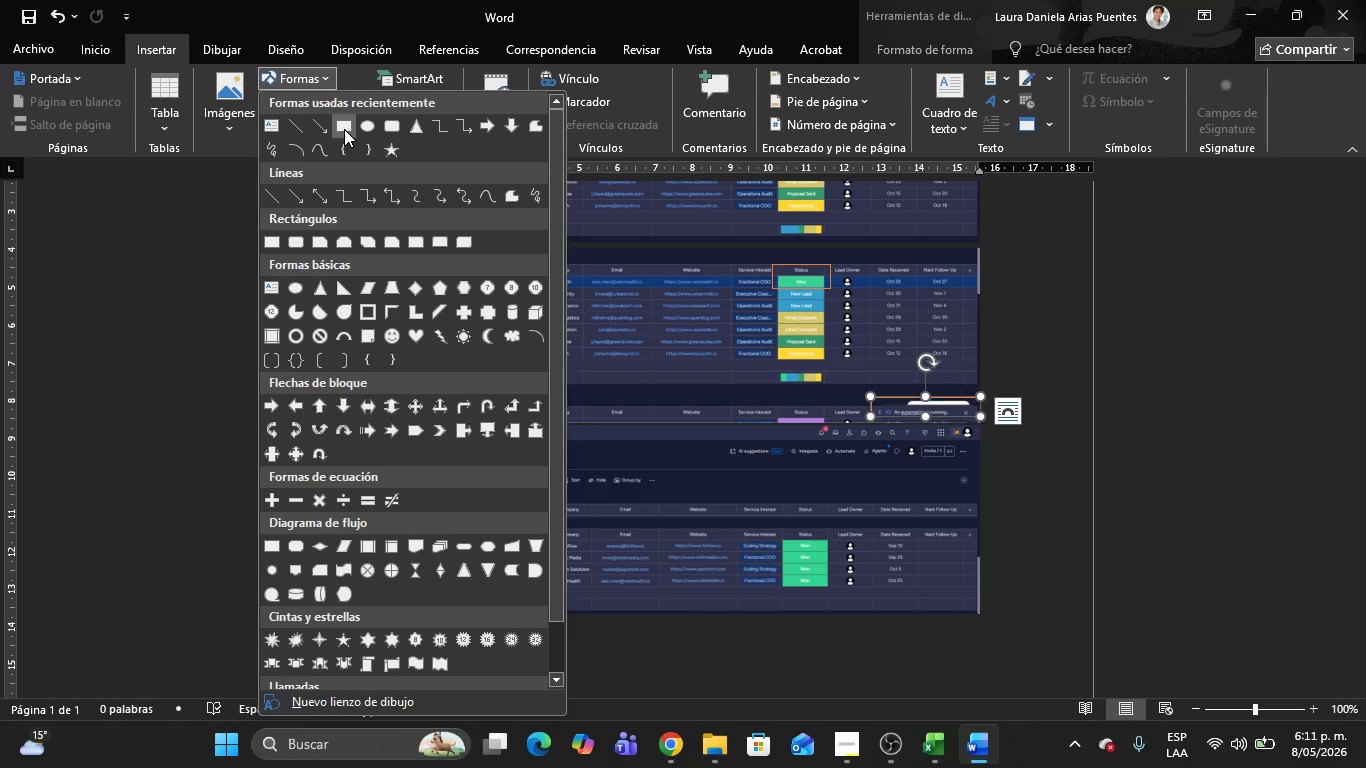 
left_click([344, 129])
 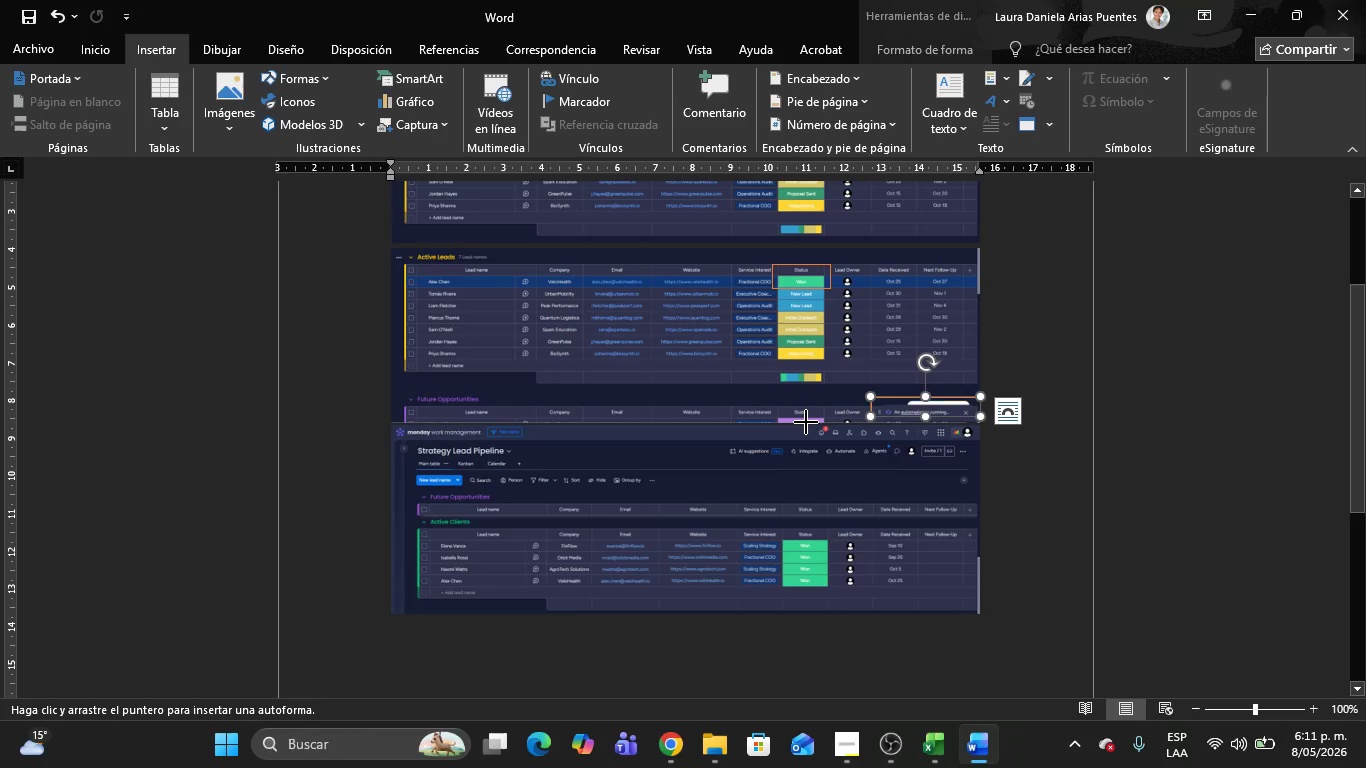 
left_click_drag(start_coordinate=[806, 422], to_coordinate=[833, 440])
 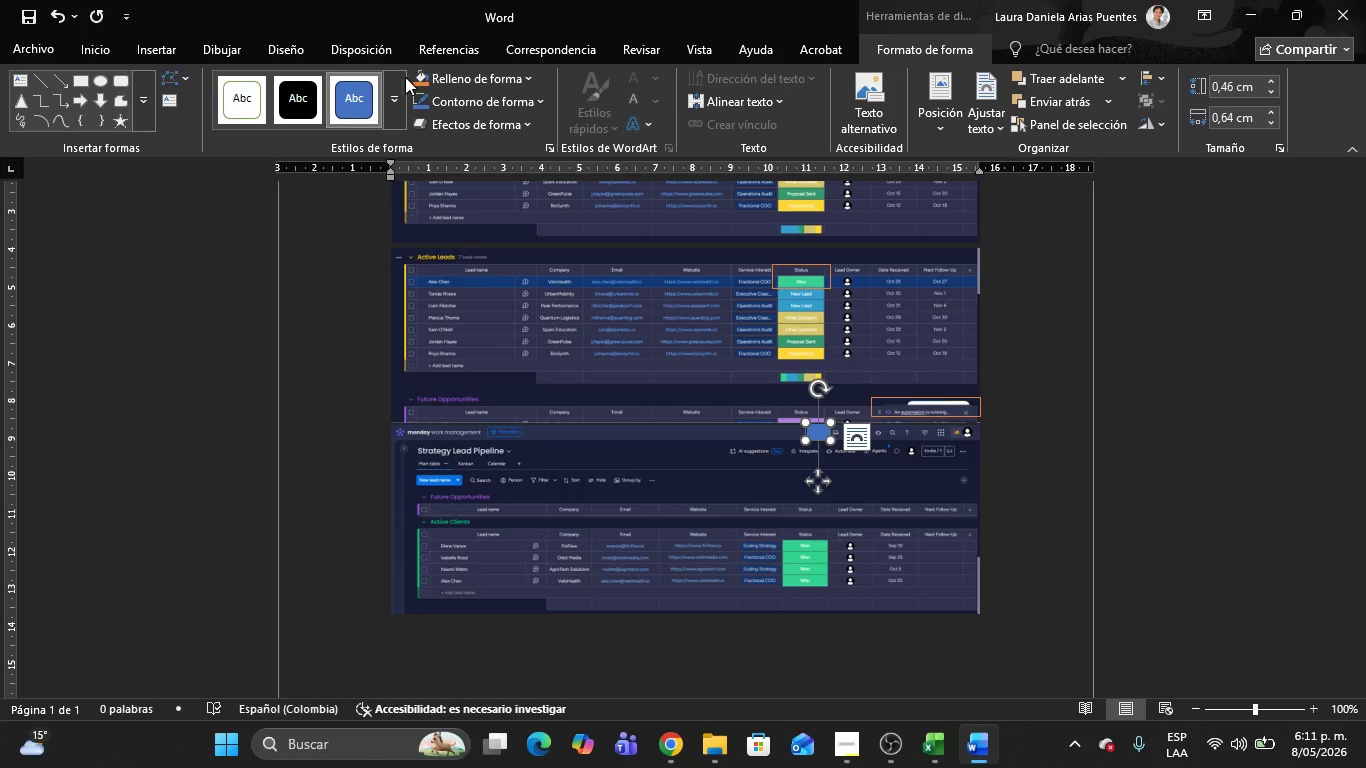 
left_click([396, 83])
 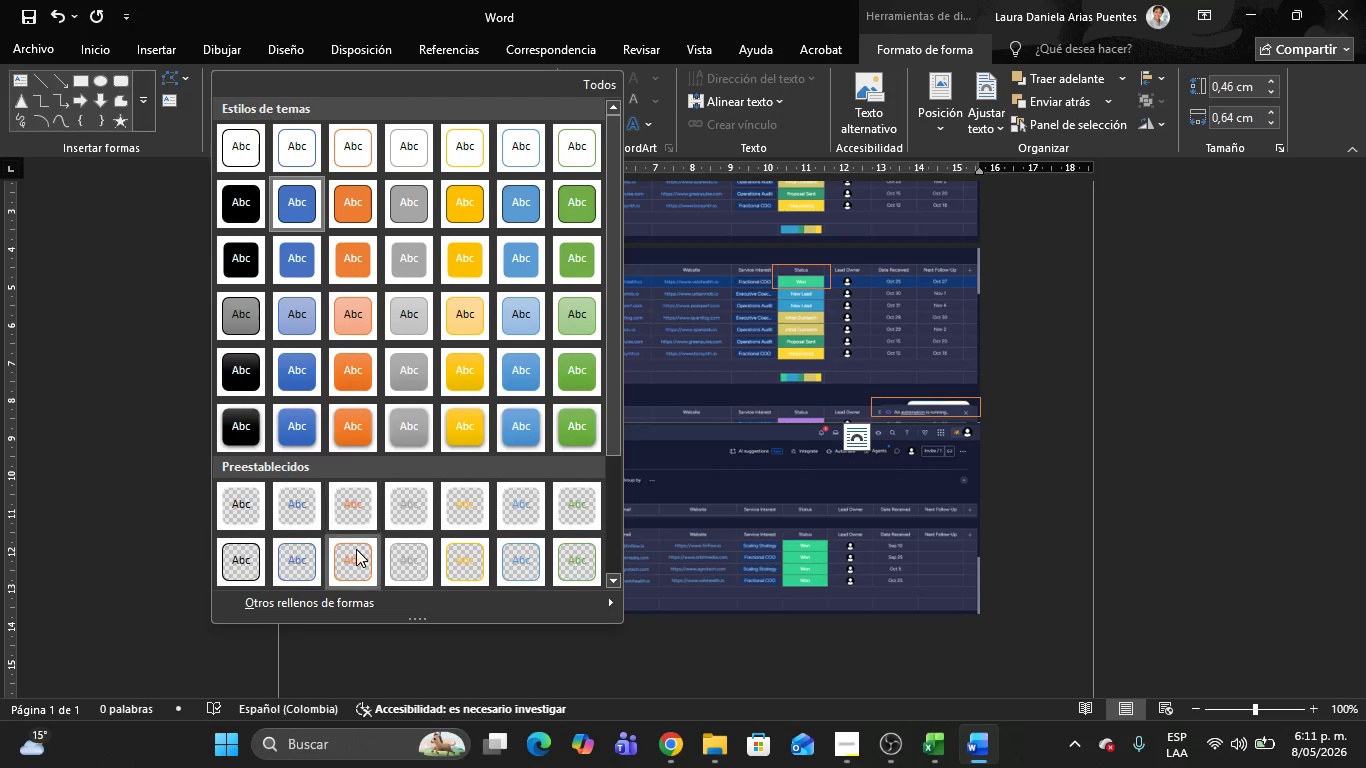 
left_click([357, 567])
 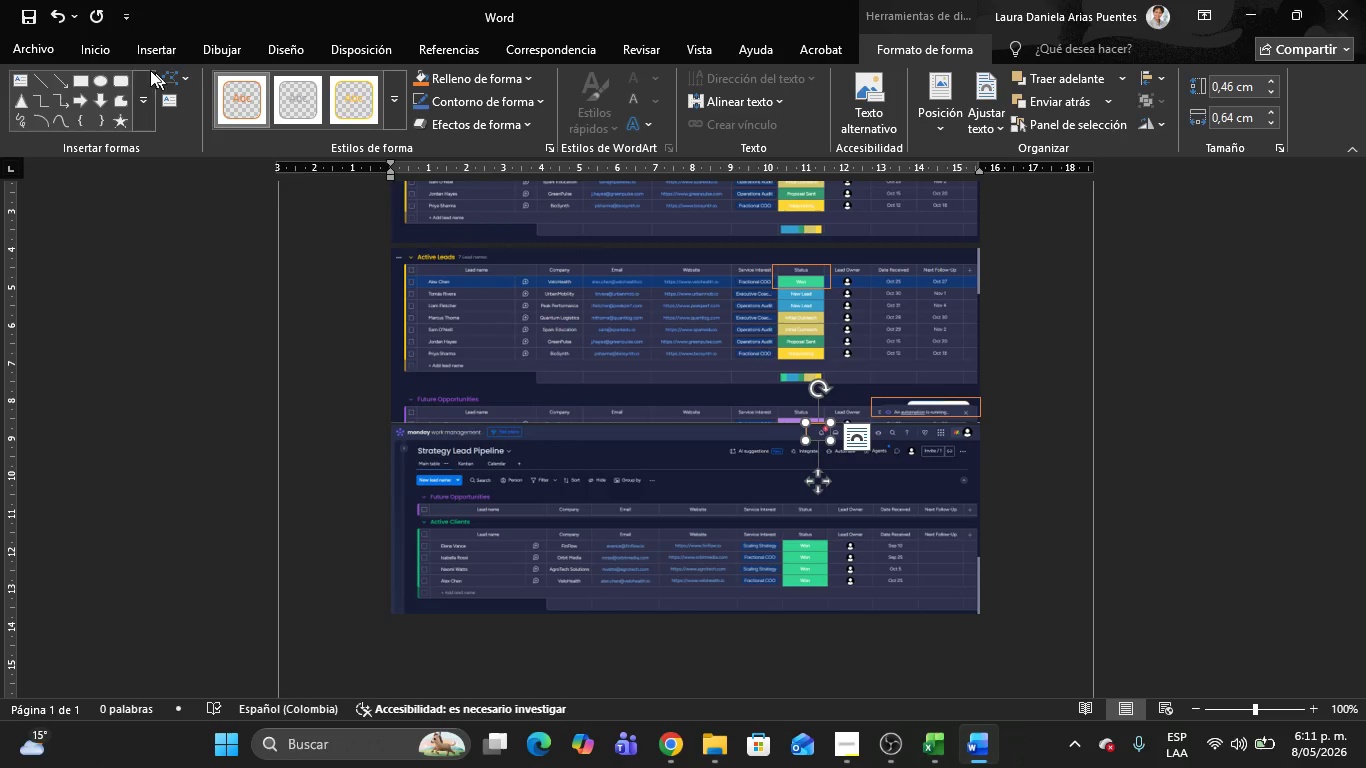 
left_click([106, 52])
 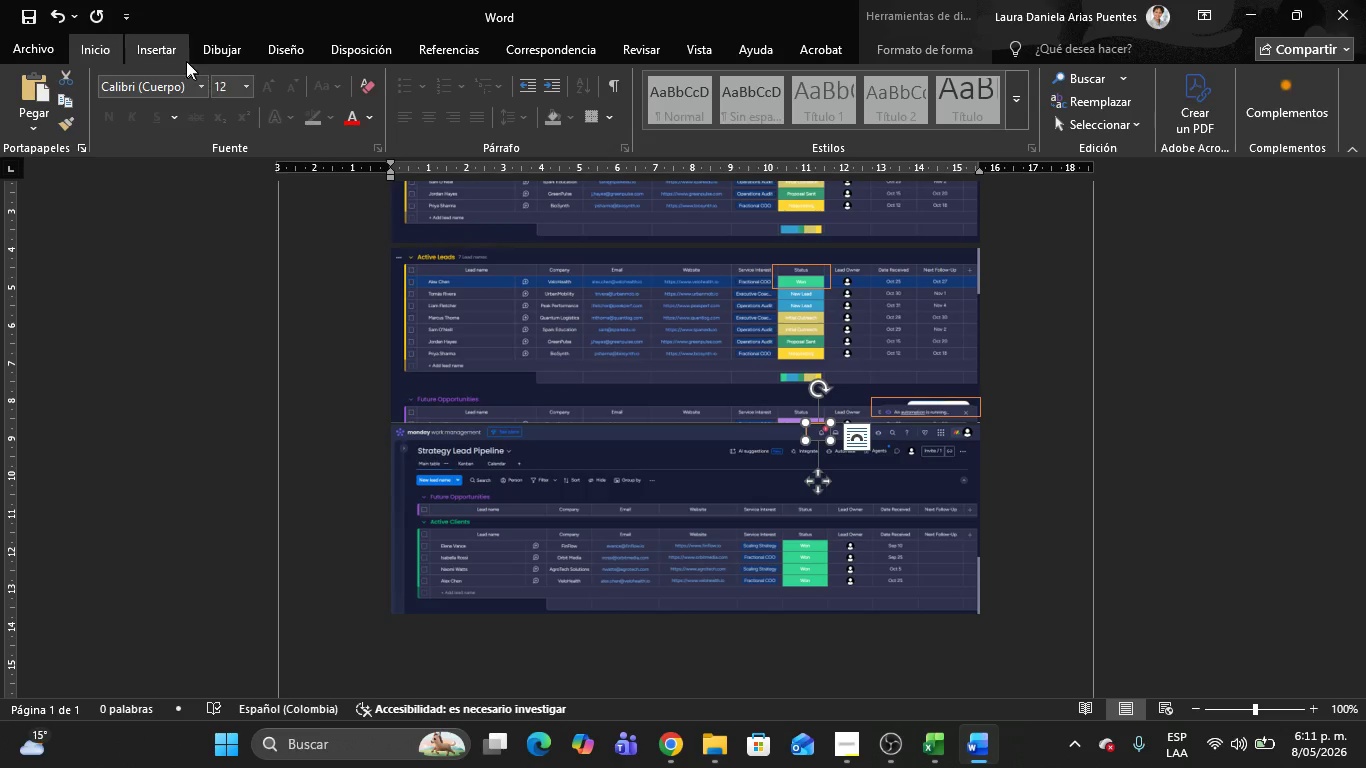 
left_click([163, 54])
 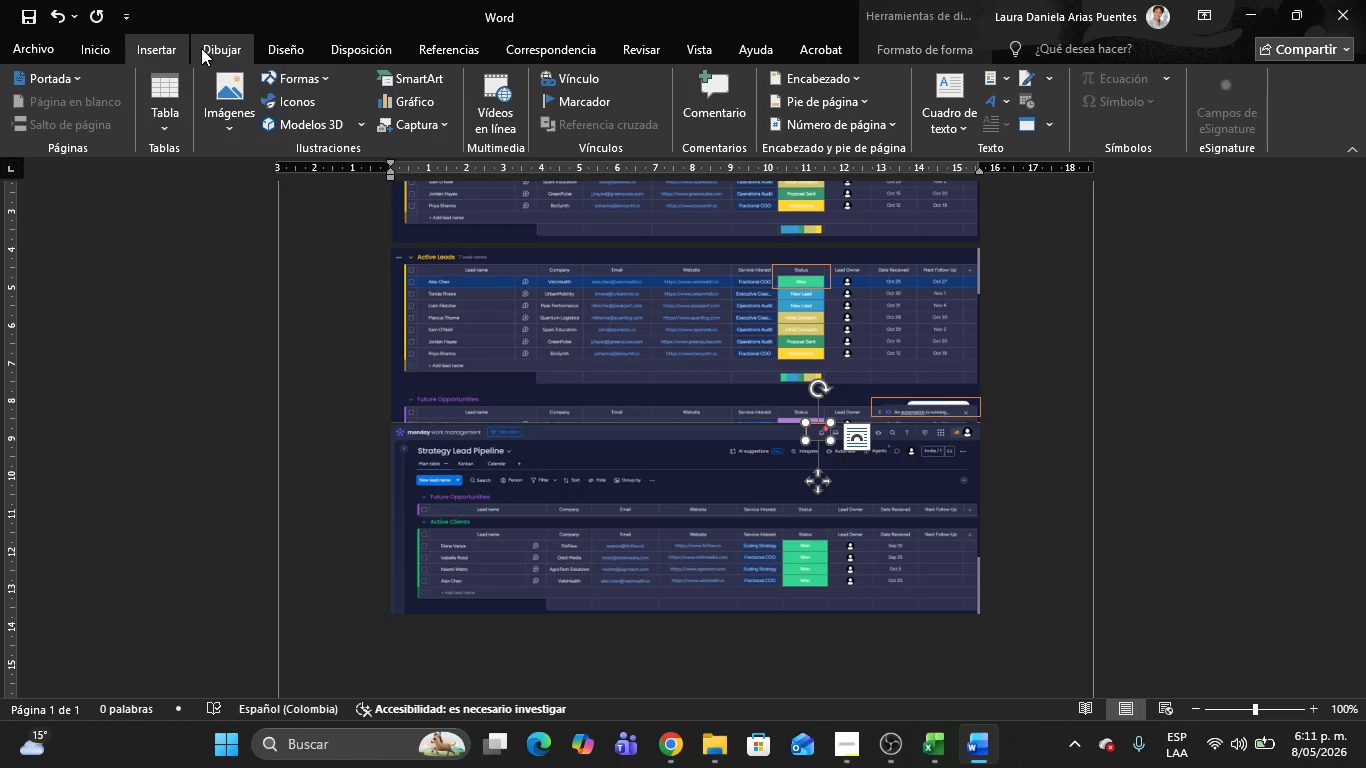 
mouse_move([137, 56])
 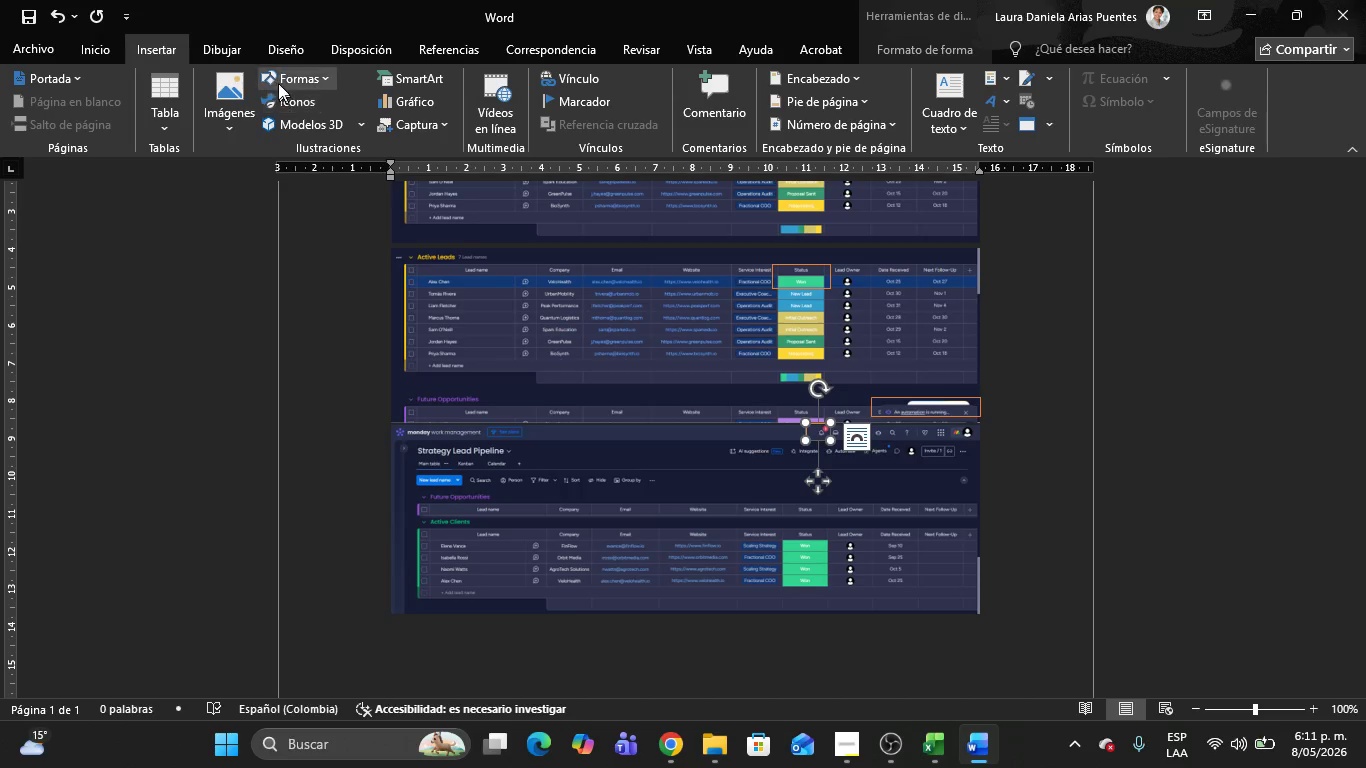 
left_click([273, 78])
 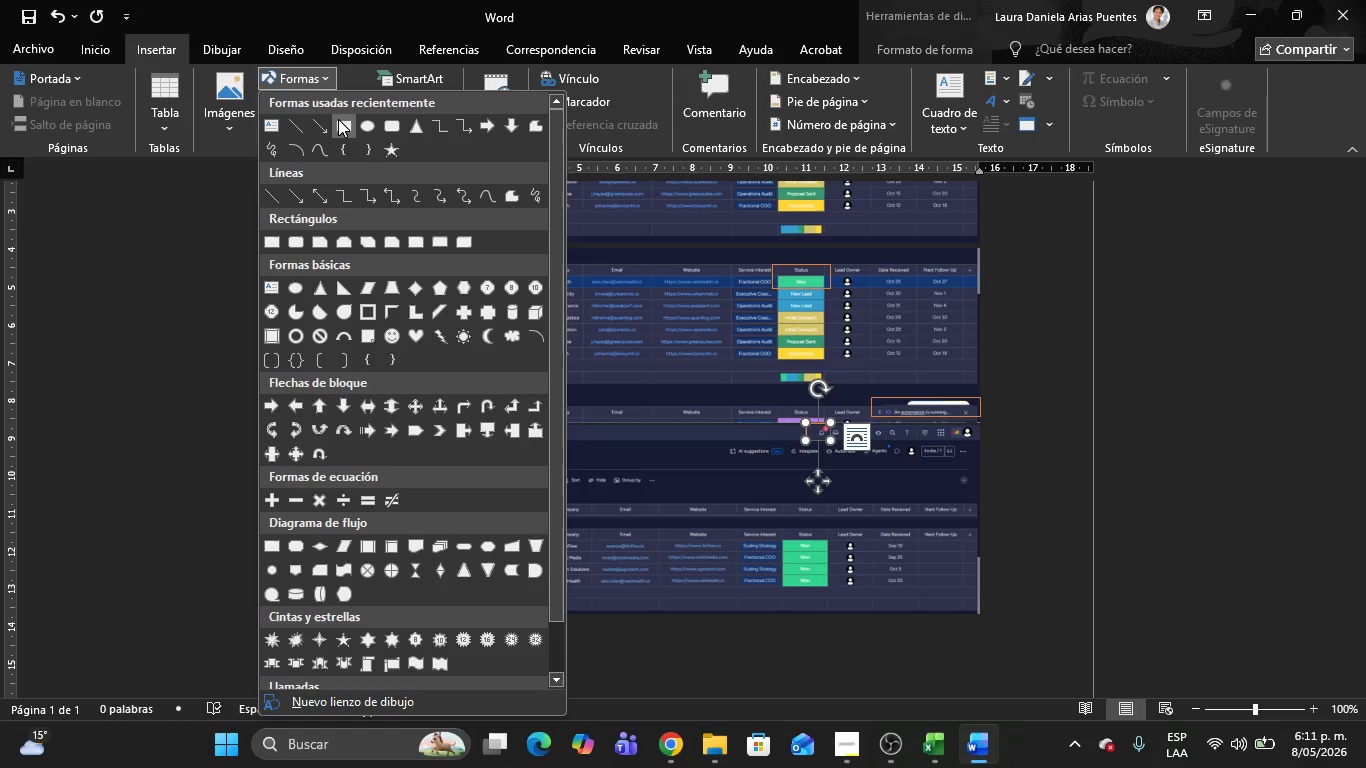 
left_click([342, 119])
 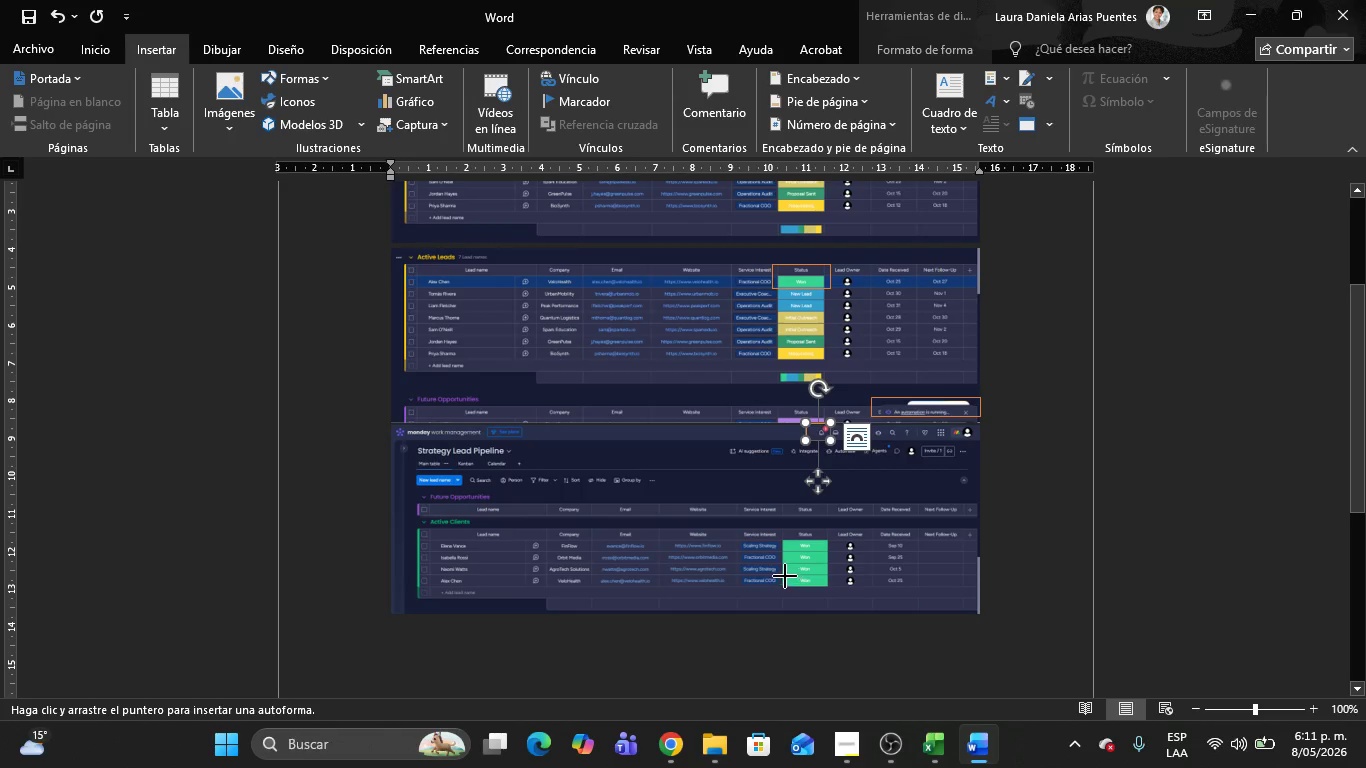 
left_click_drag(start_coordinate=[781, 575], to_coordinate=[831, 587])
 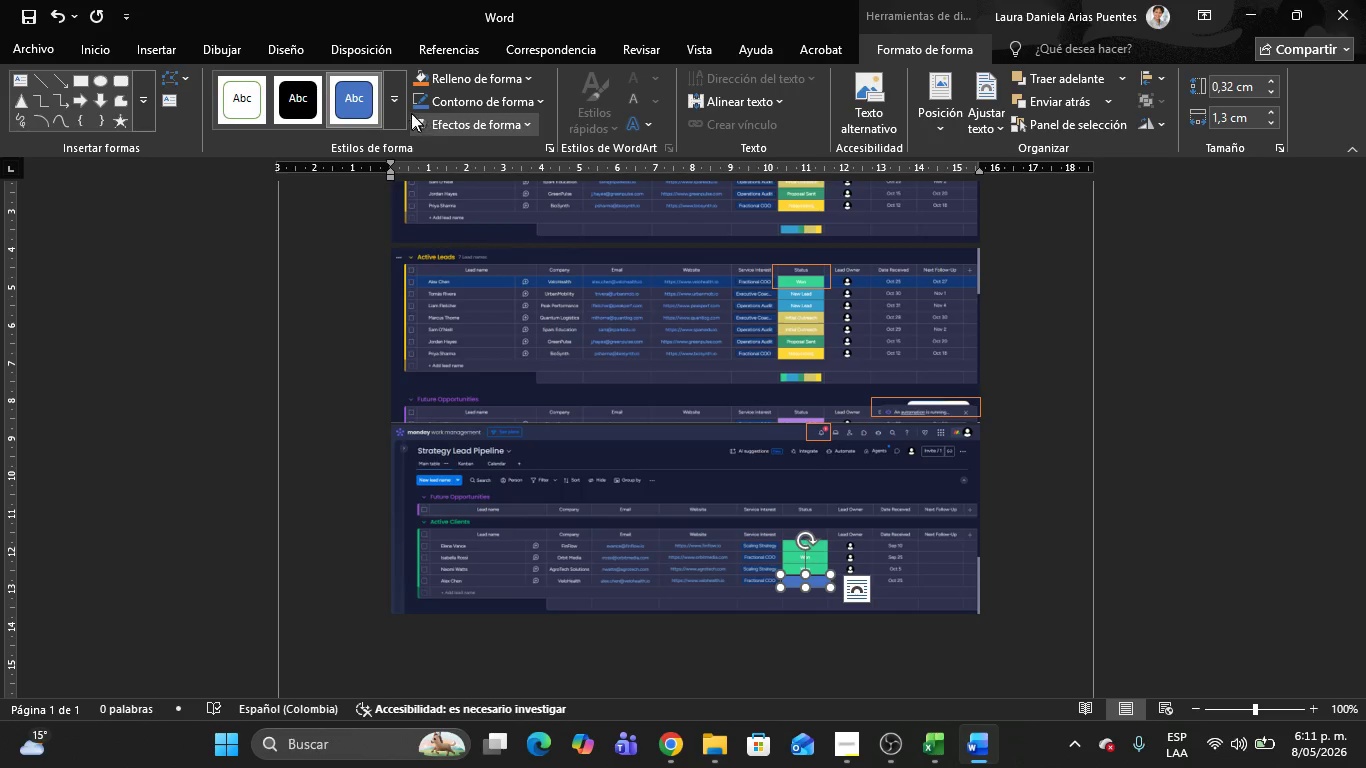 
left_click([397, 107])
 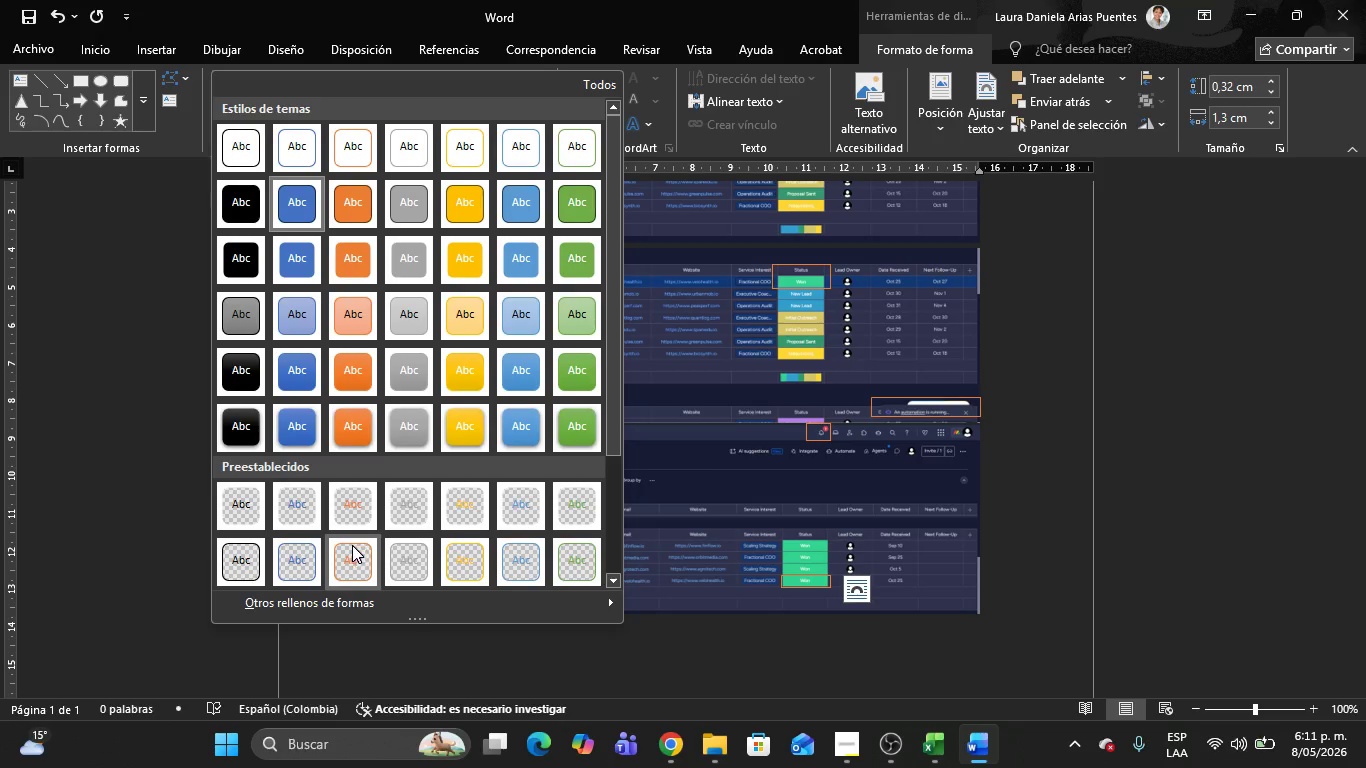 
left_click([352, 550])
 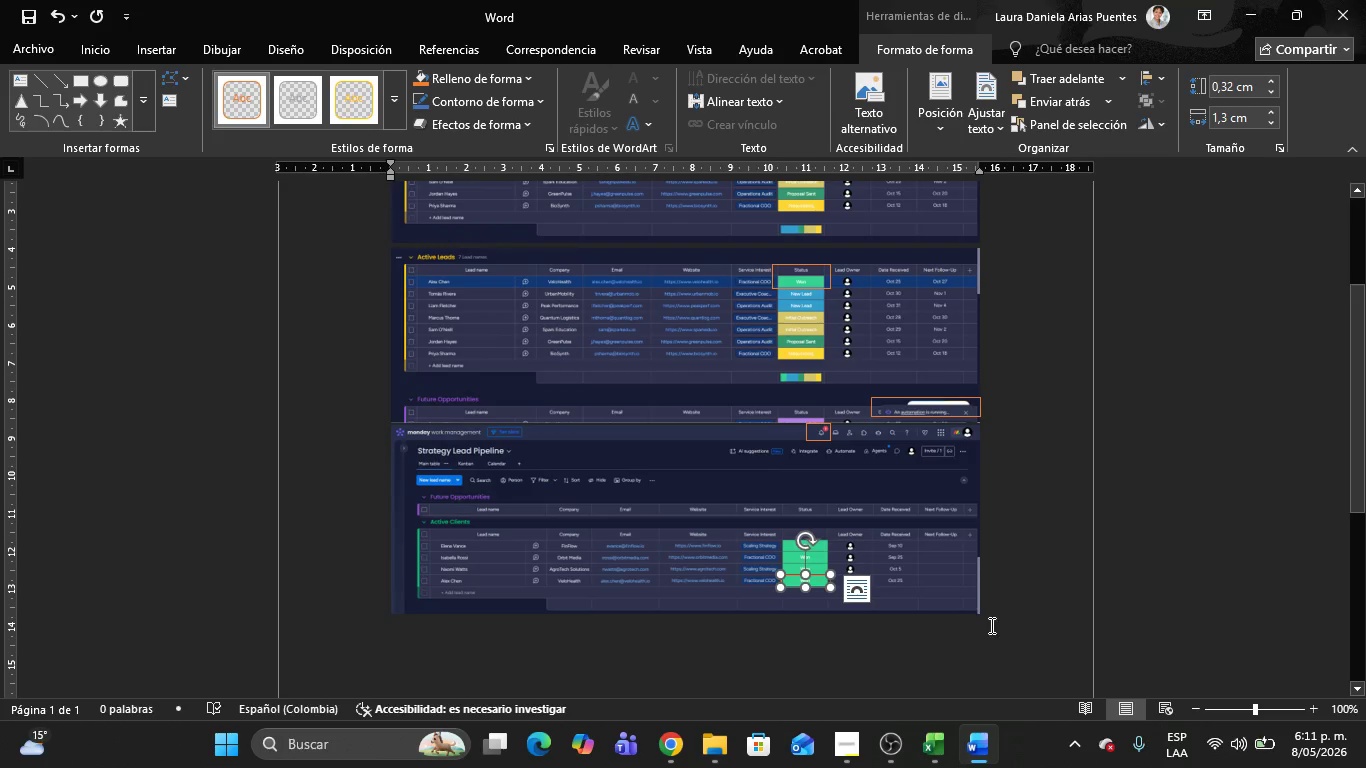 
left_click([1000, 622])
 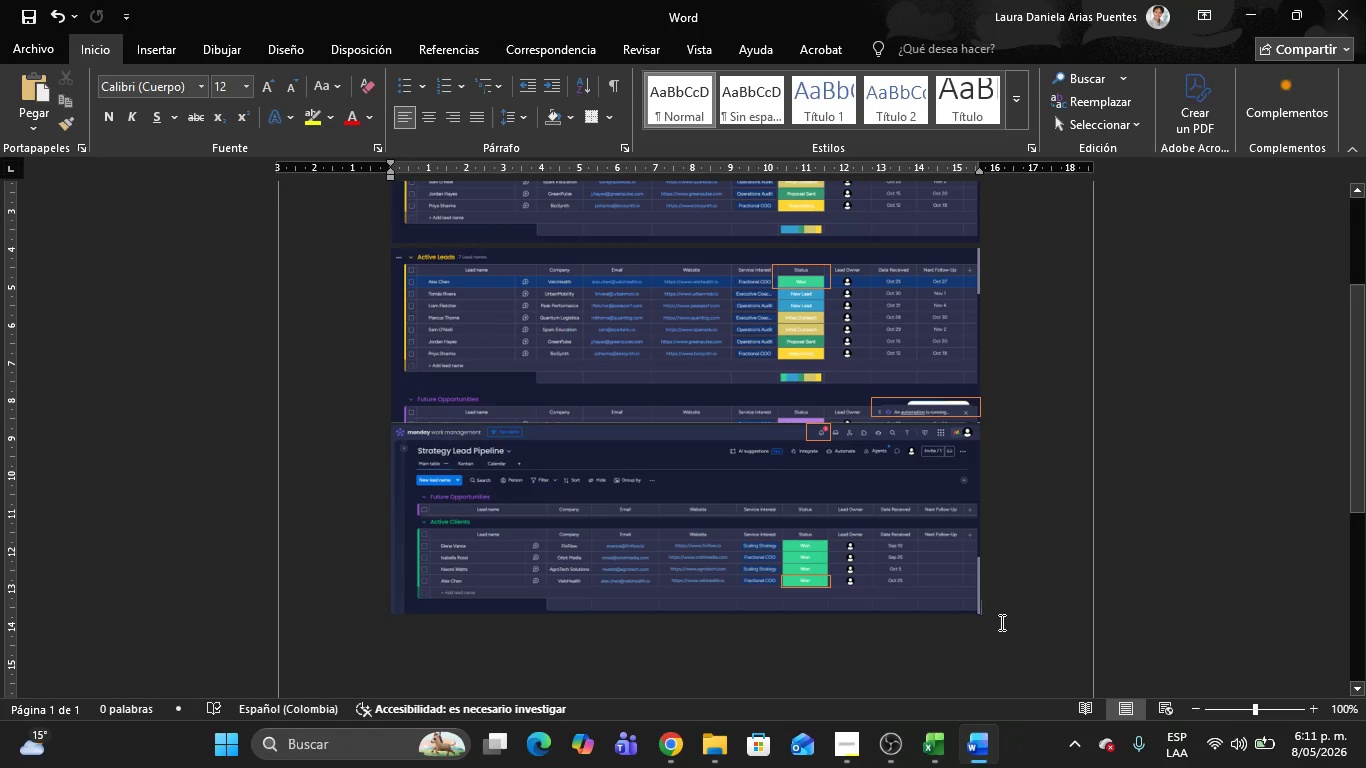 
key(Alt+AltLeft)
 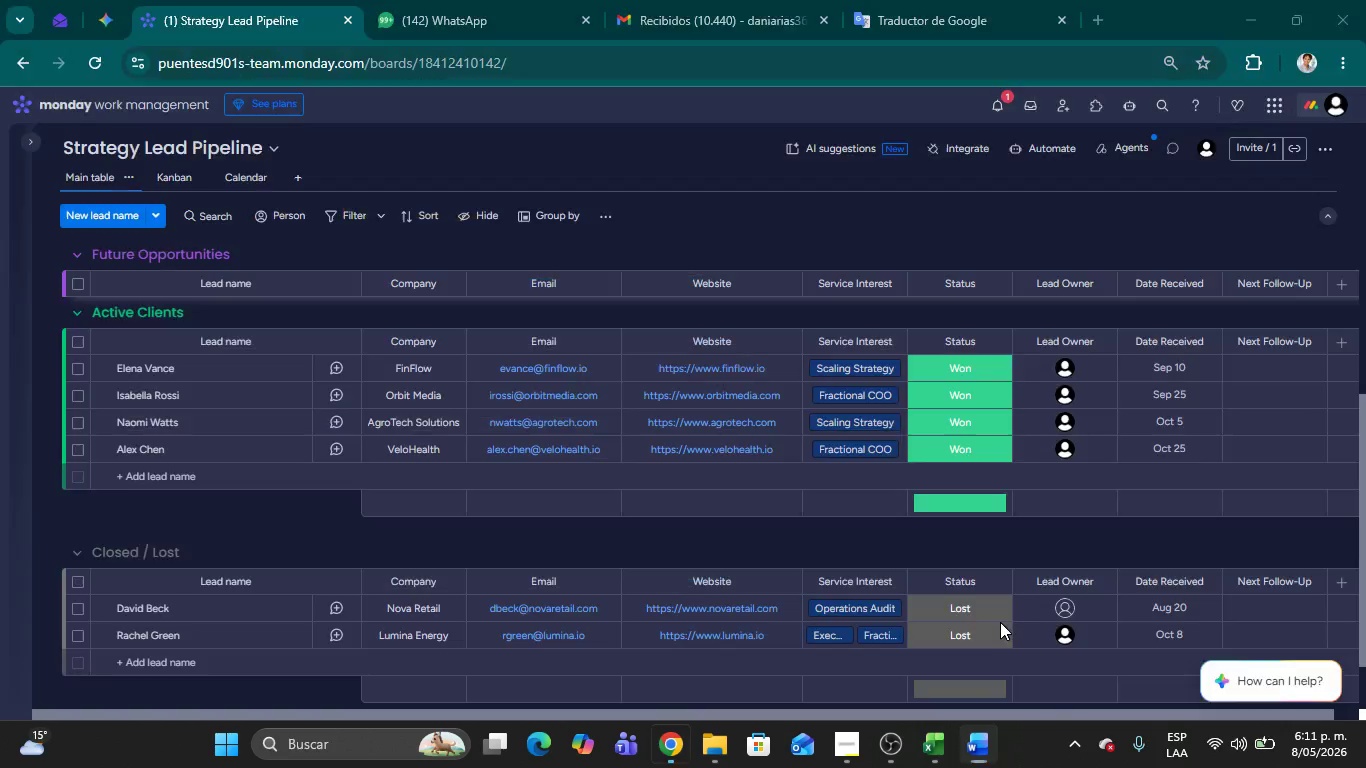 
key(Alt+Tab)
 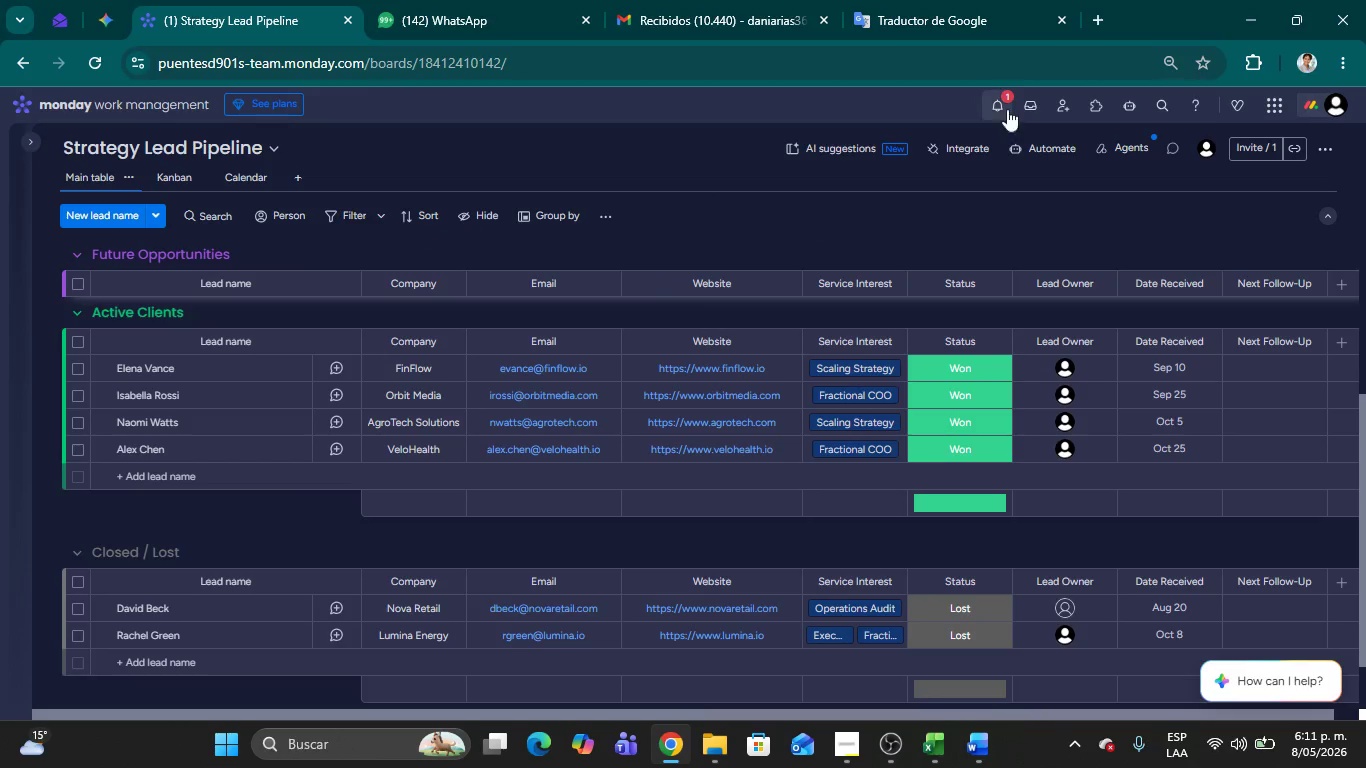 
left_click([996, 97])
 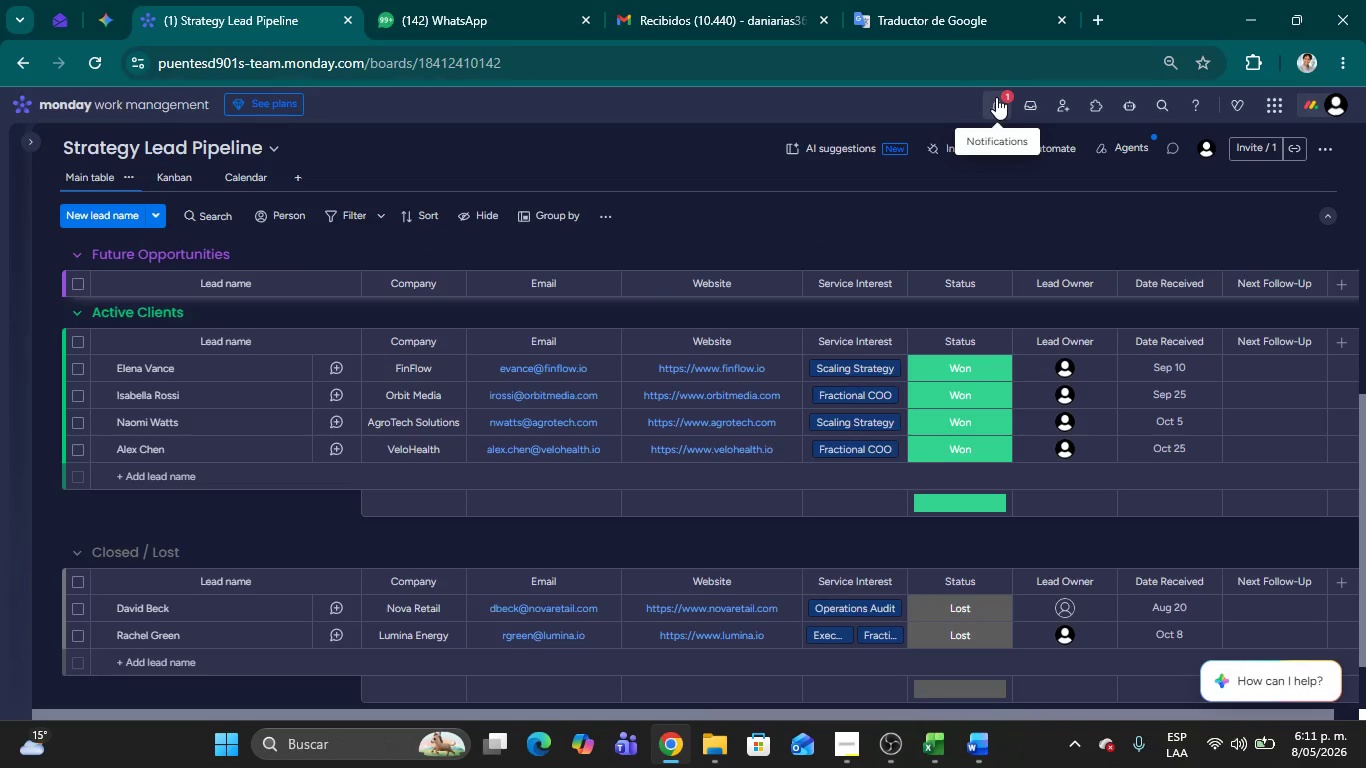 
mouse_move([994, 593])
 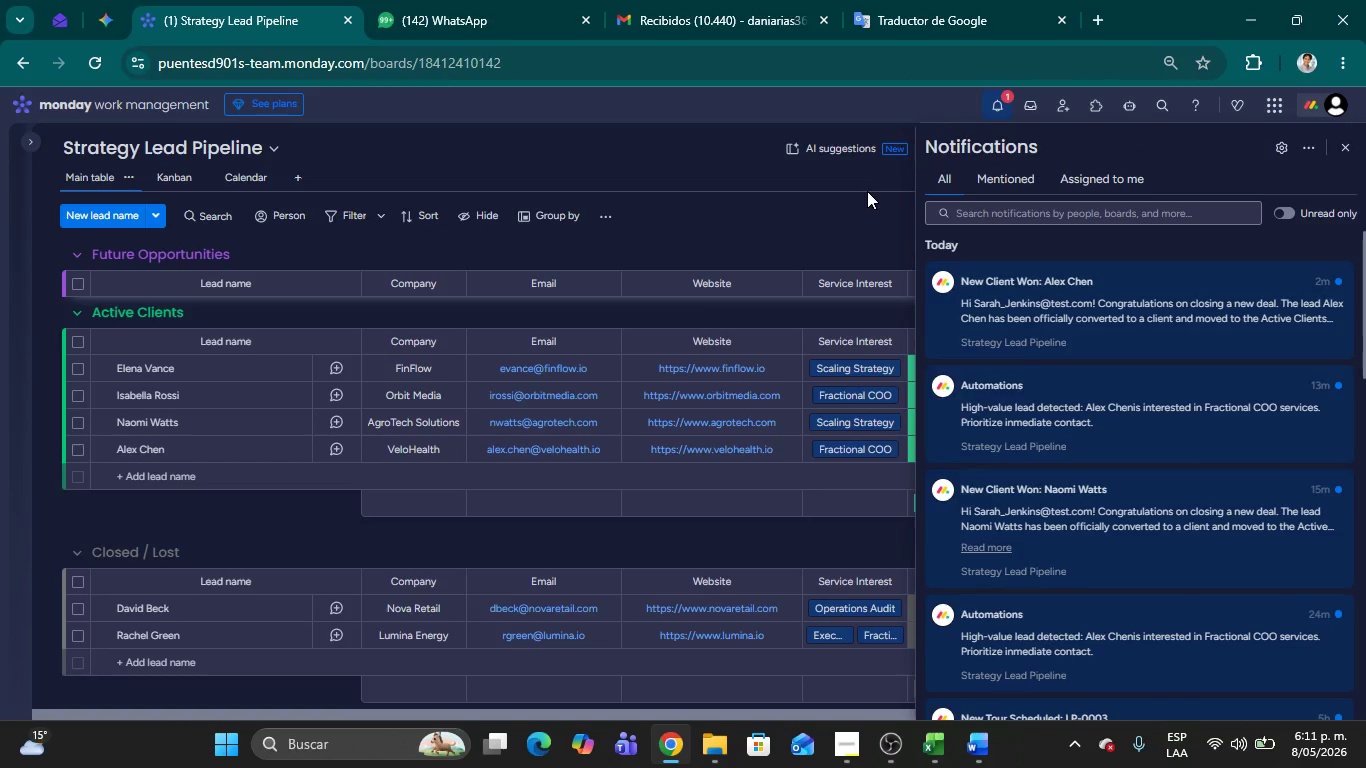 
key(Meta+Shift+MetaLeft)
 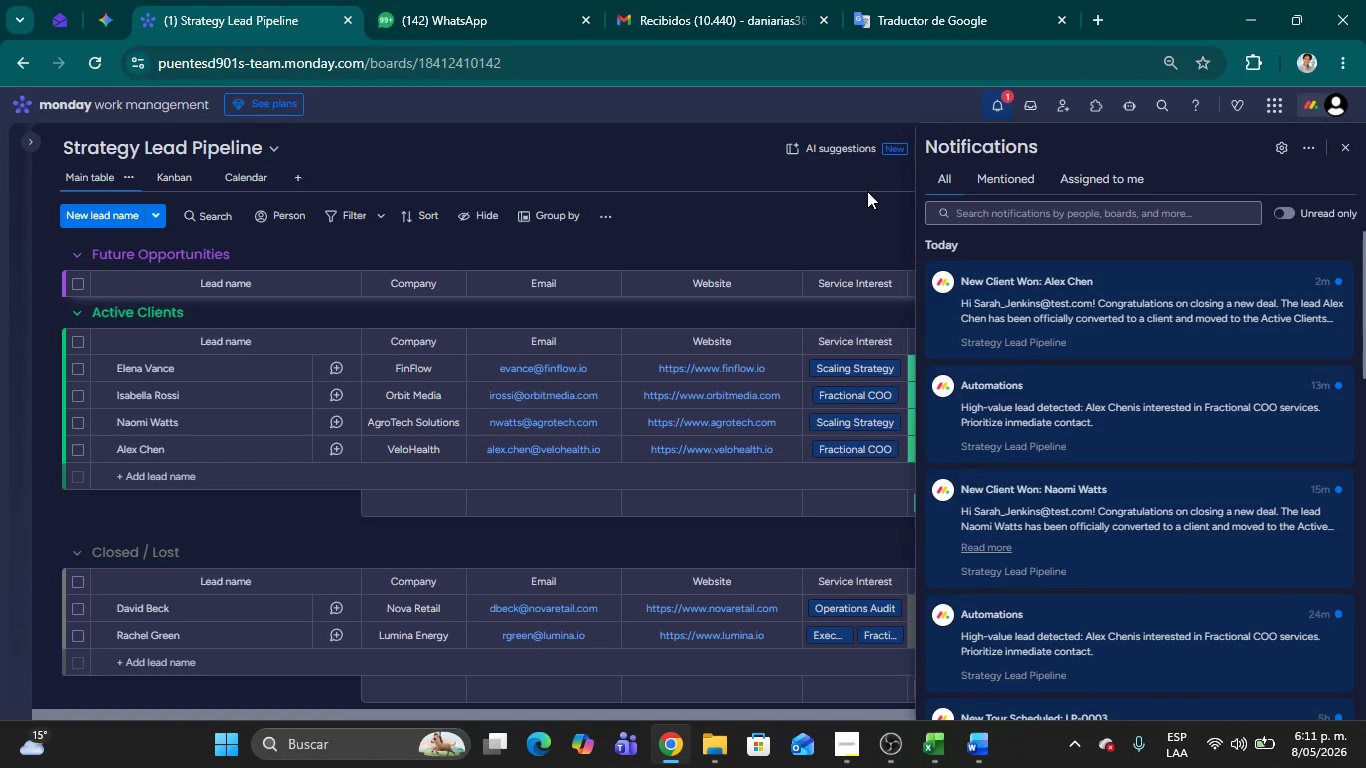 
key(Meta+Shift+S)
 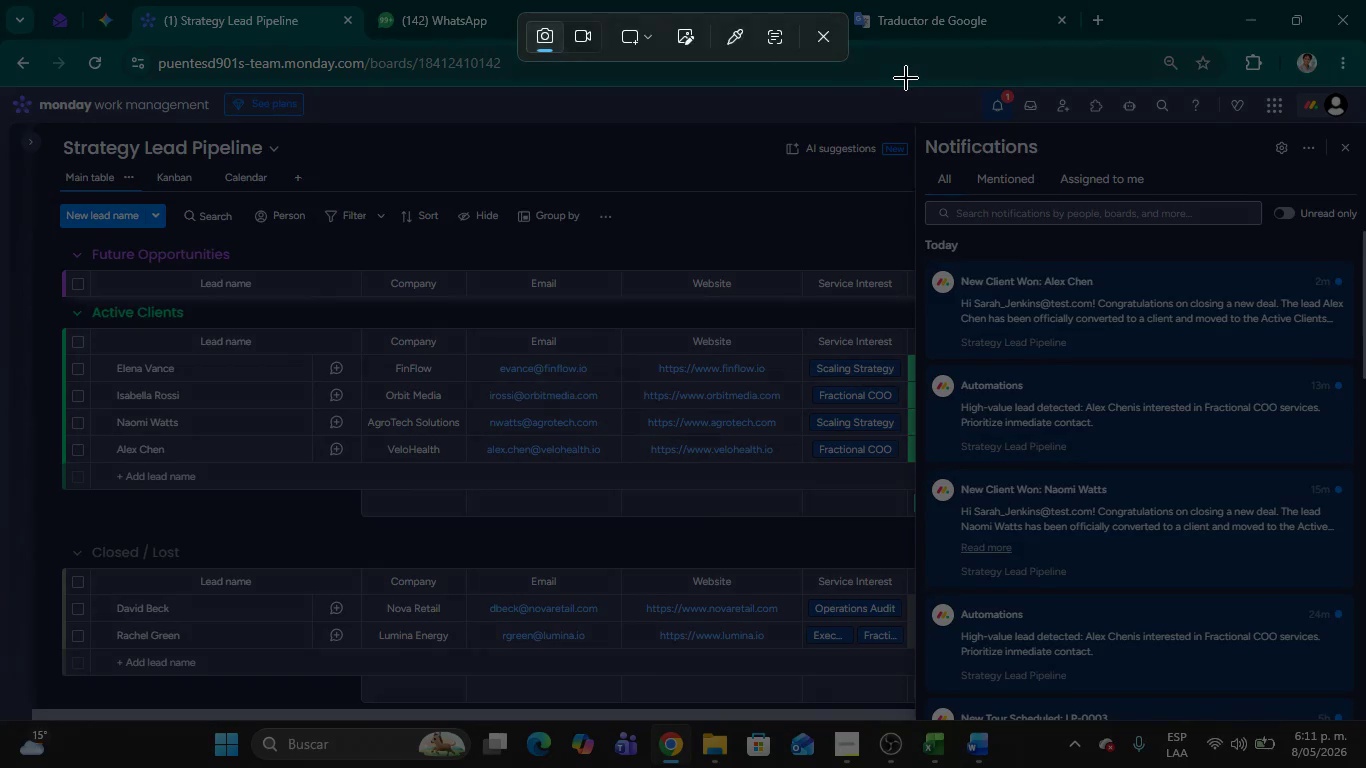 
left_click_drag(start_coordinate=[905, 79], to_coordinate=[1365, 591])
 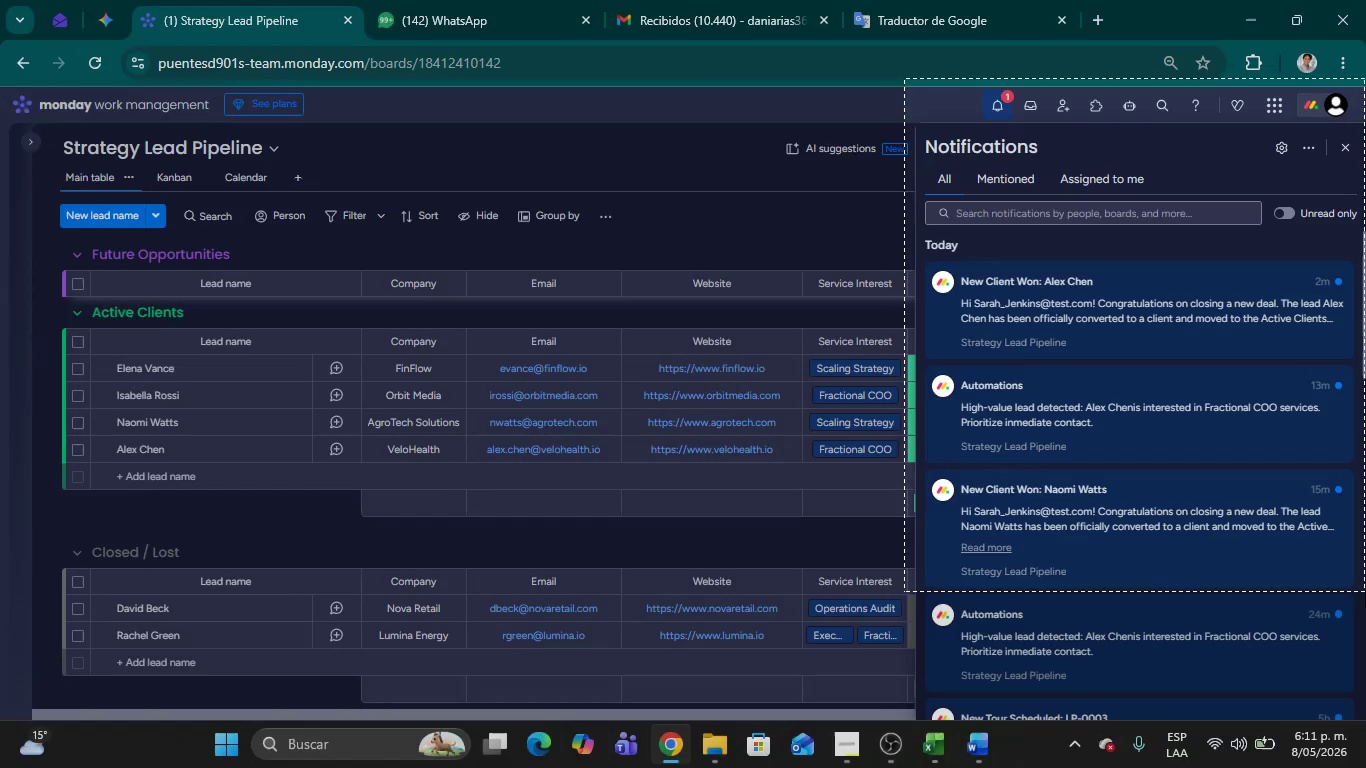 
left_click([1365, 591])
 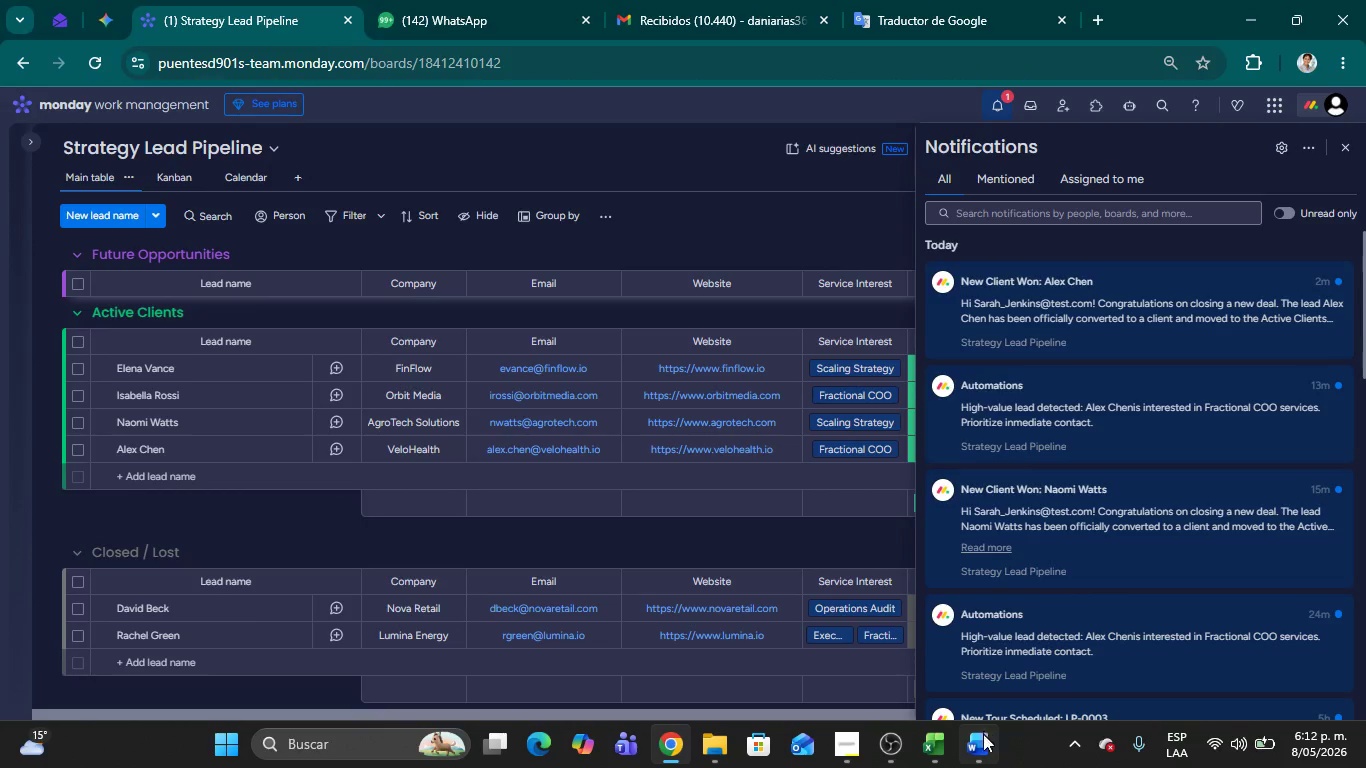 
left_click([990, 746])
 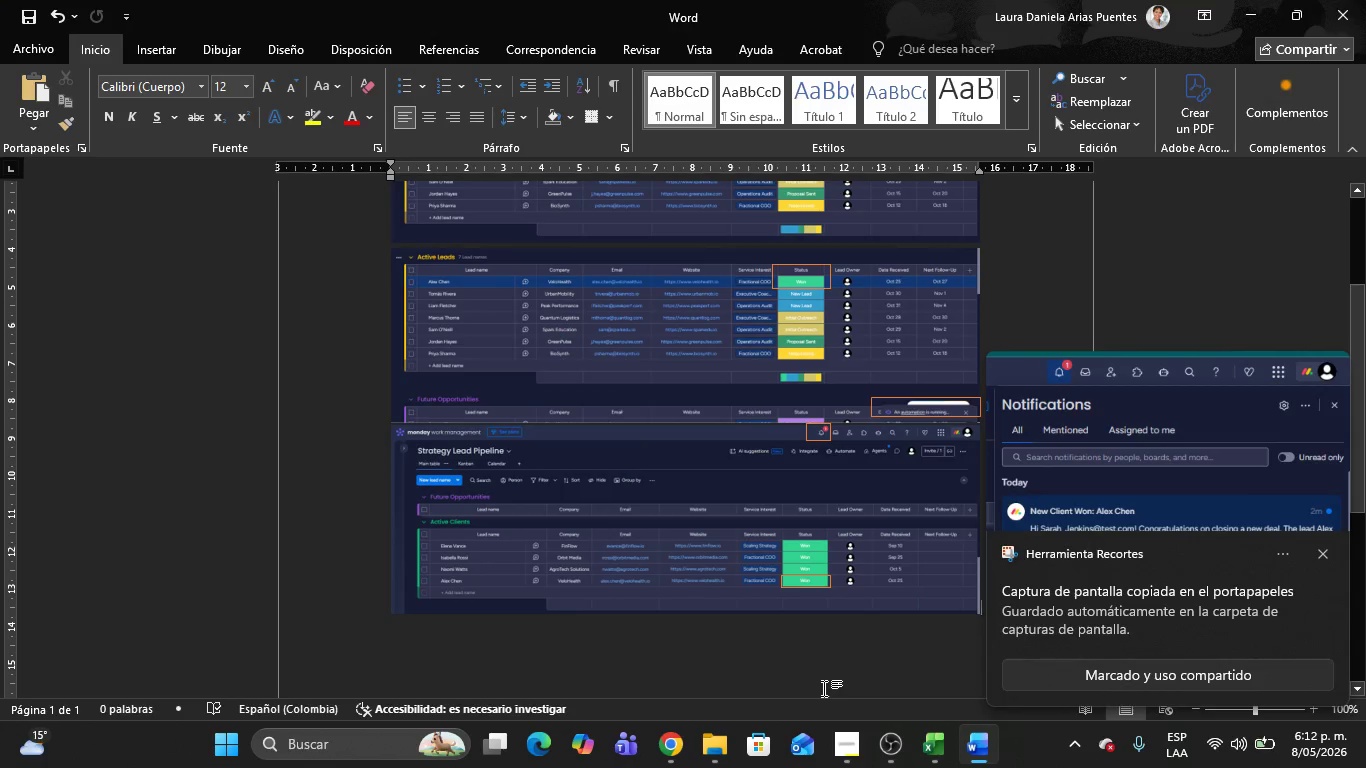 
key(Control+V)
 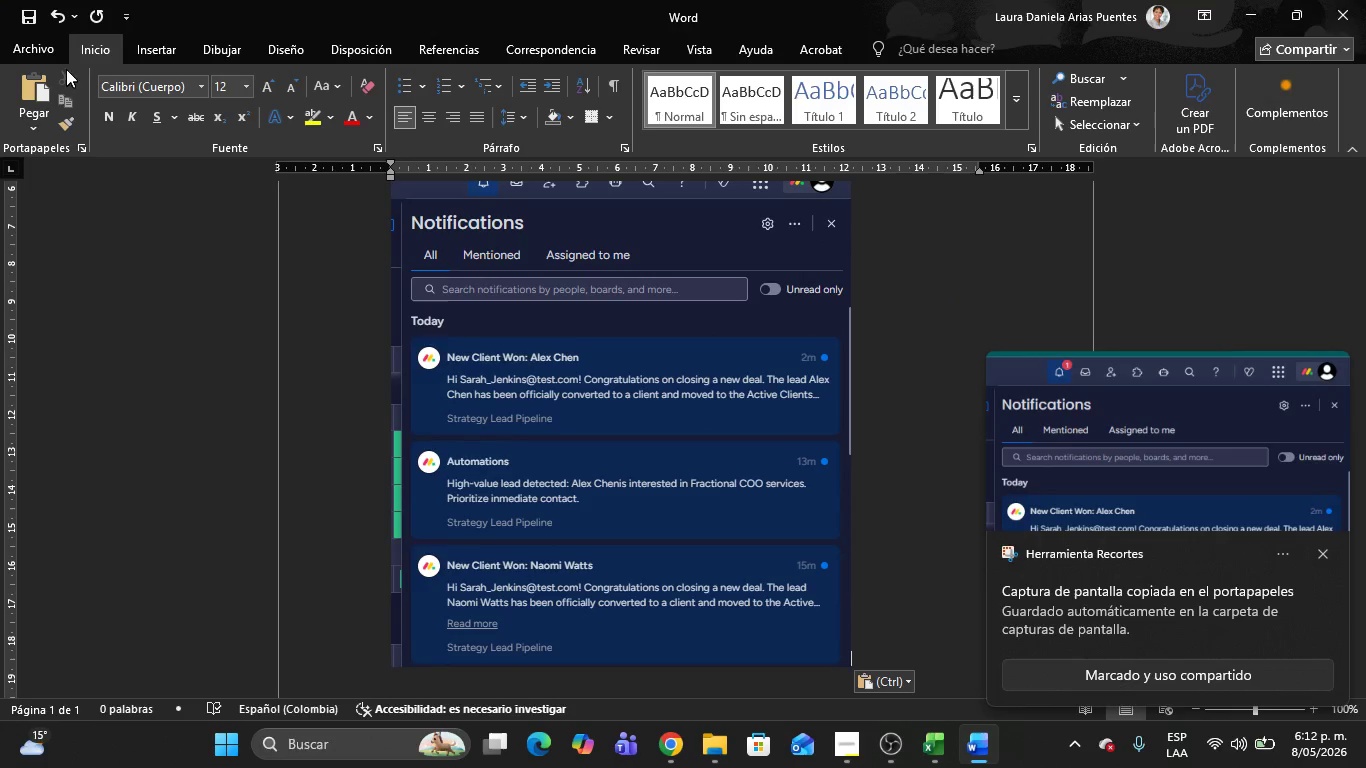 
left_click([82, 55])
 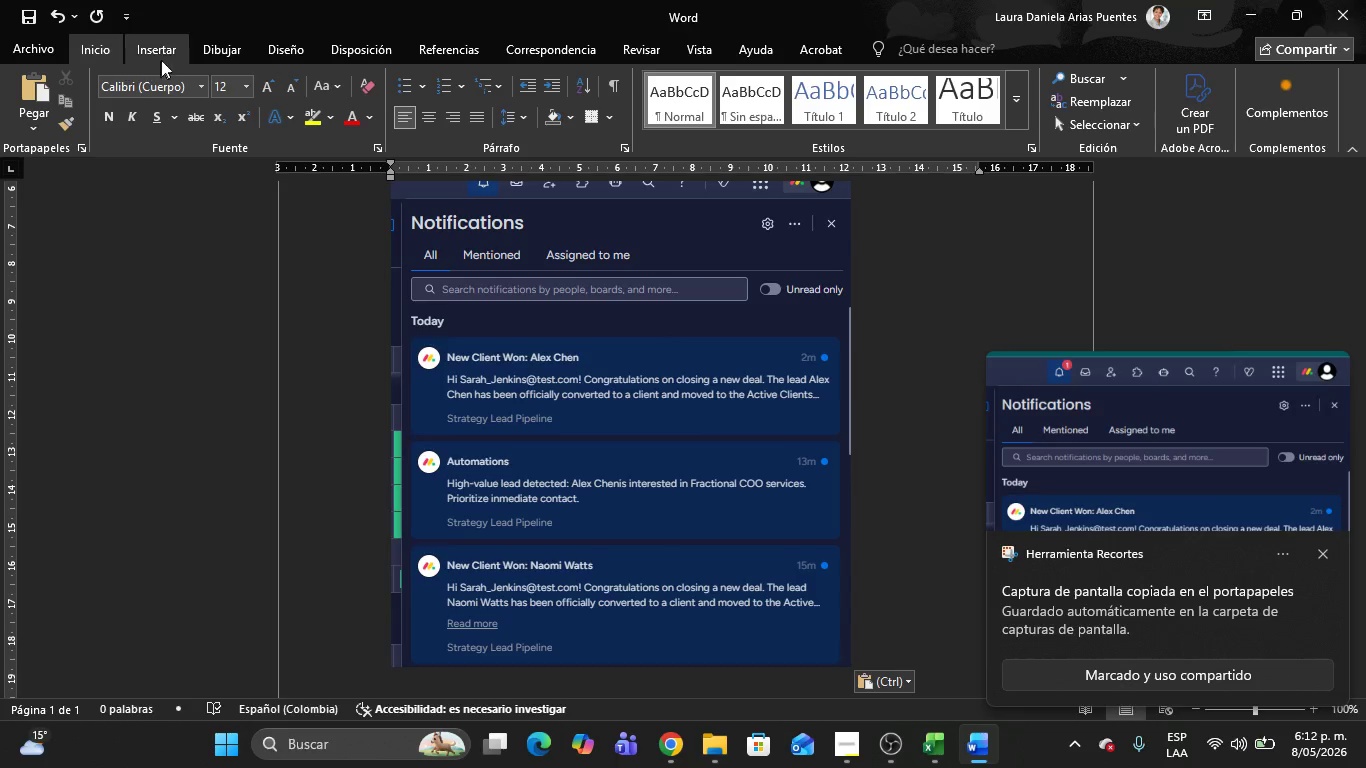 
left_click([172, 57])
 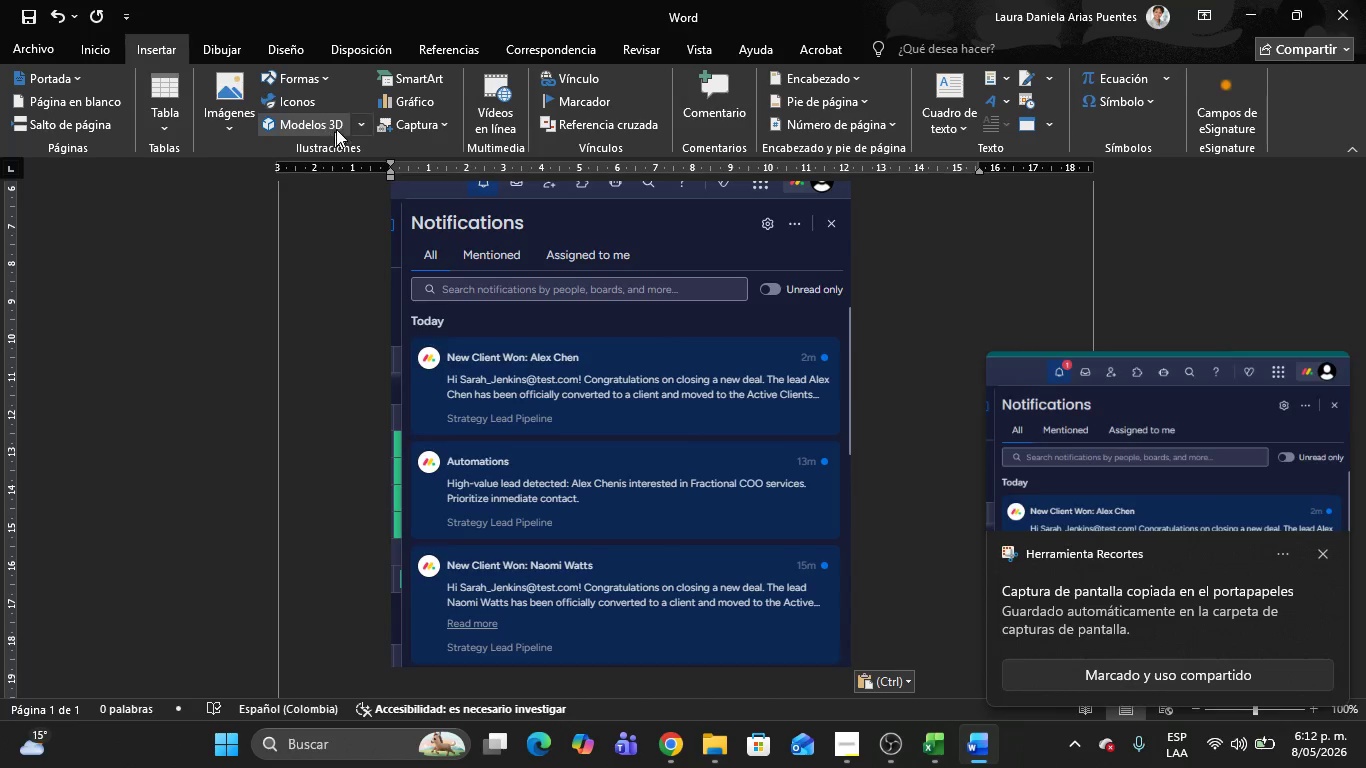 
left_click([329, 79])
 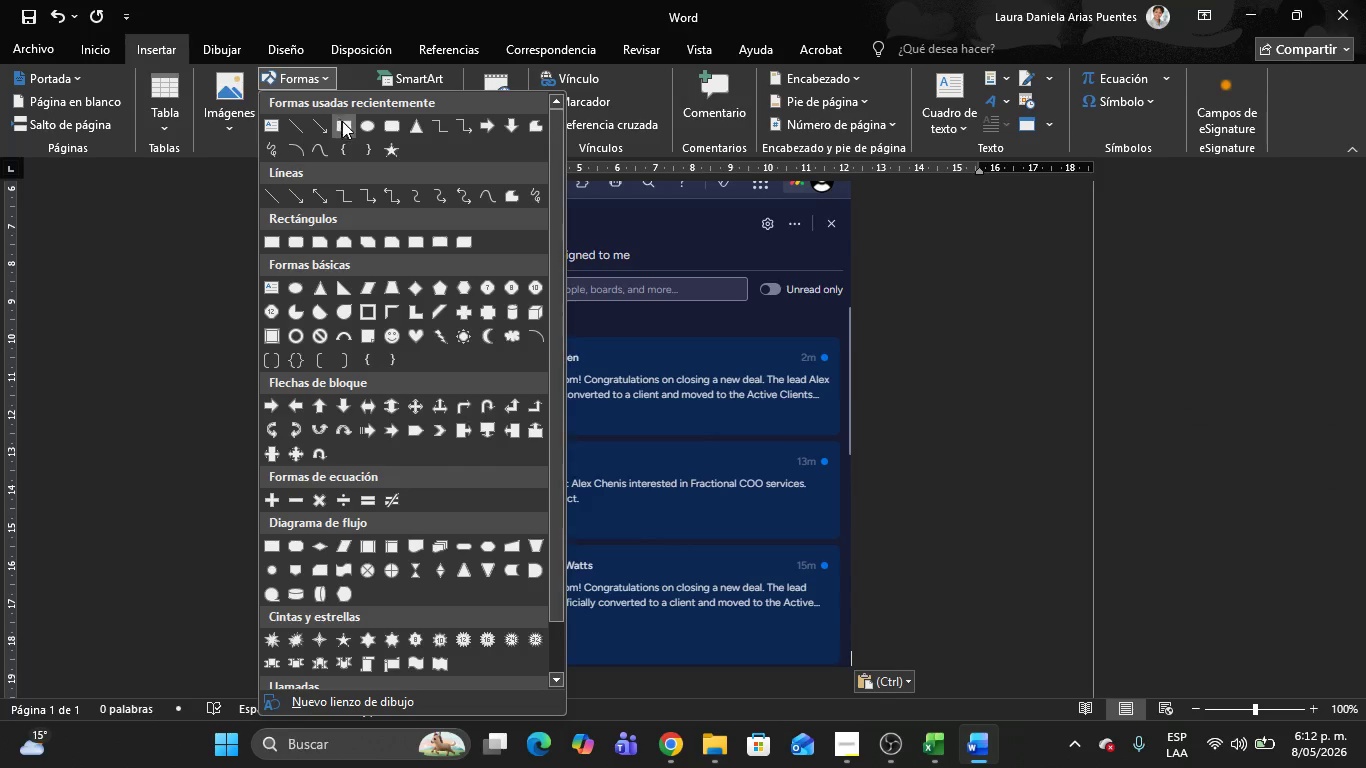 
left_click([345, 127])
 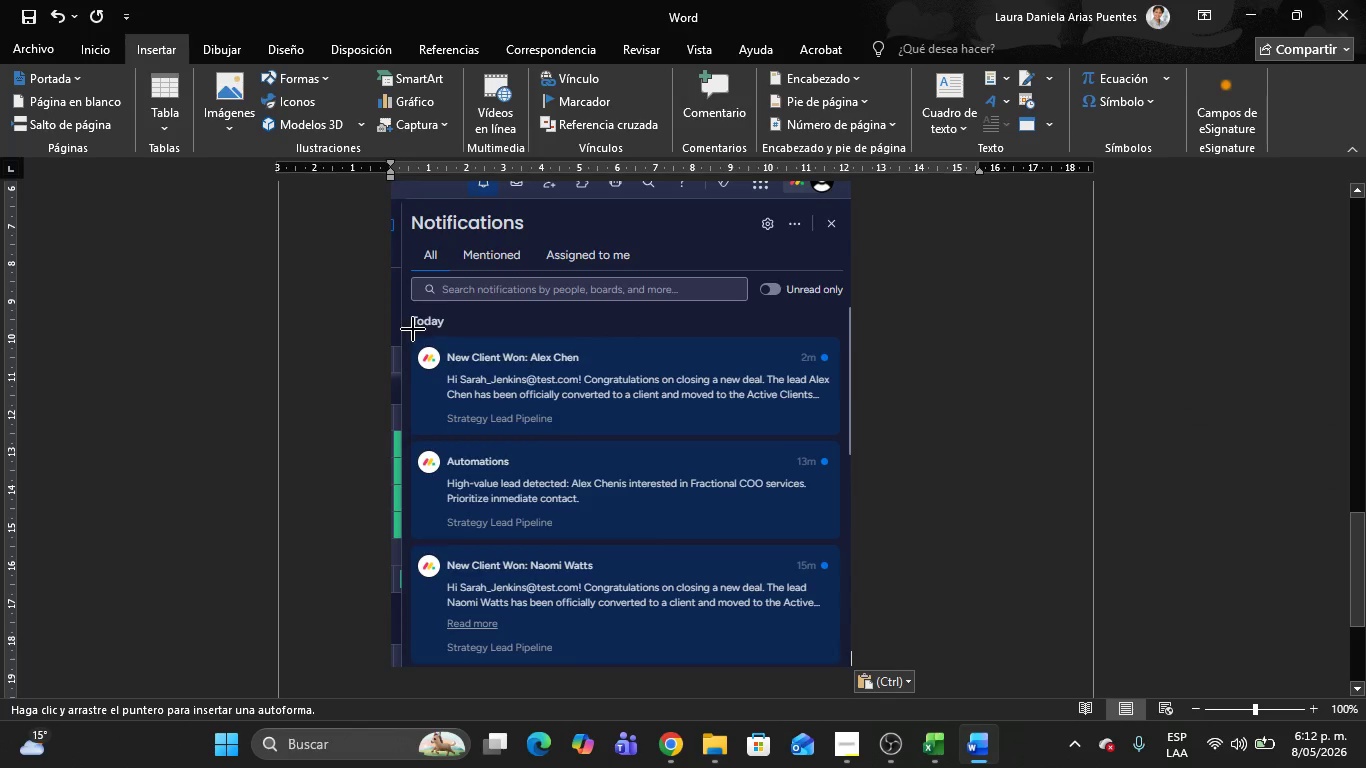 
left_click_drag(start_coordinate=[407, 329], to_coordinate=[850, 437])
 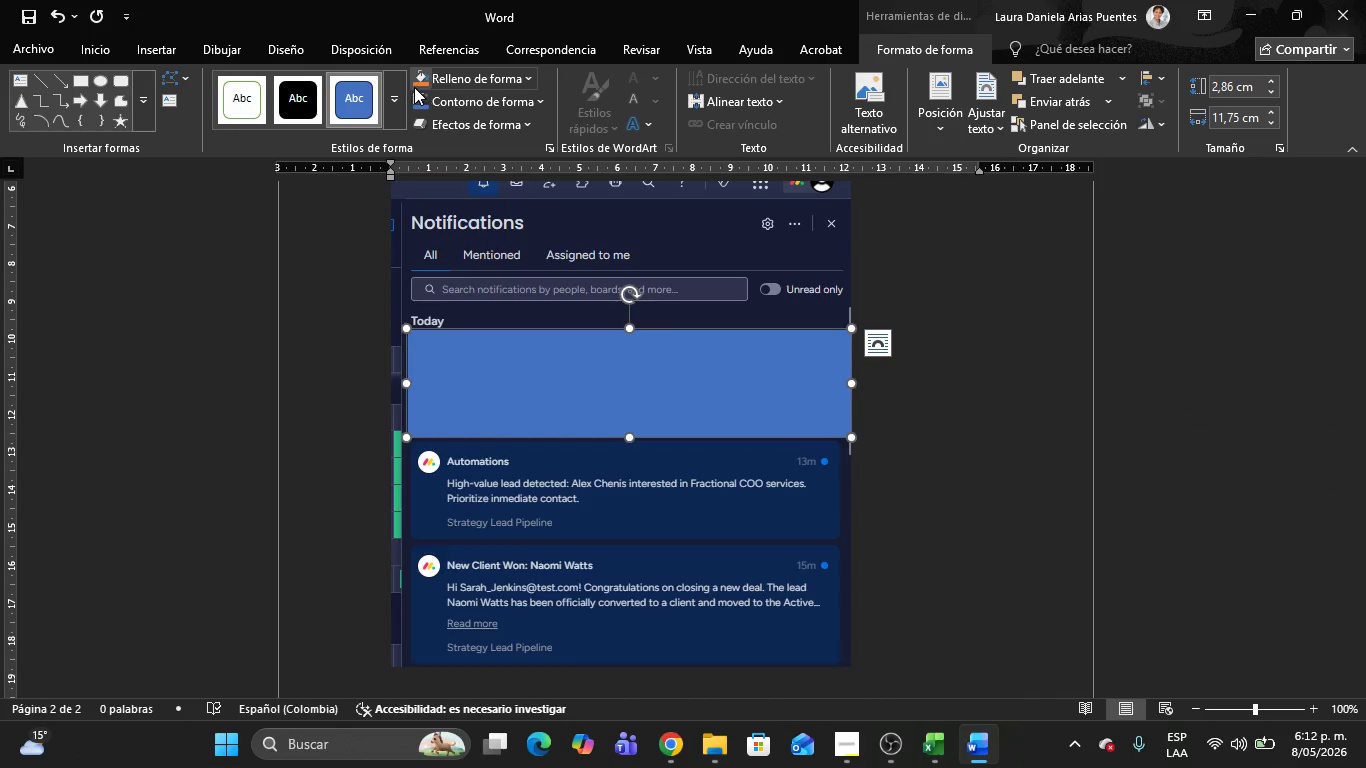 
left_click([395, 102])
 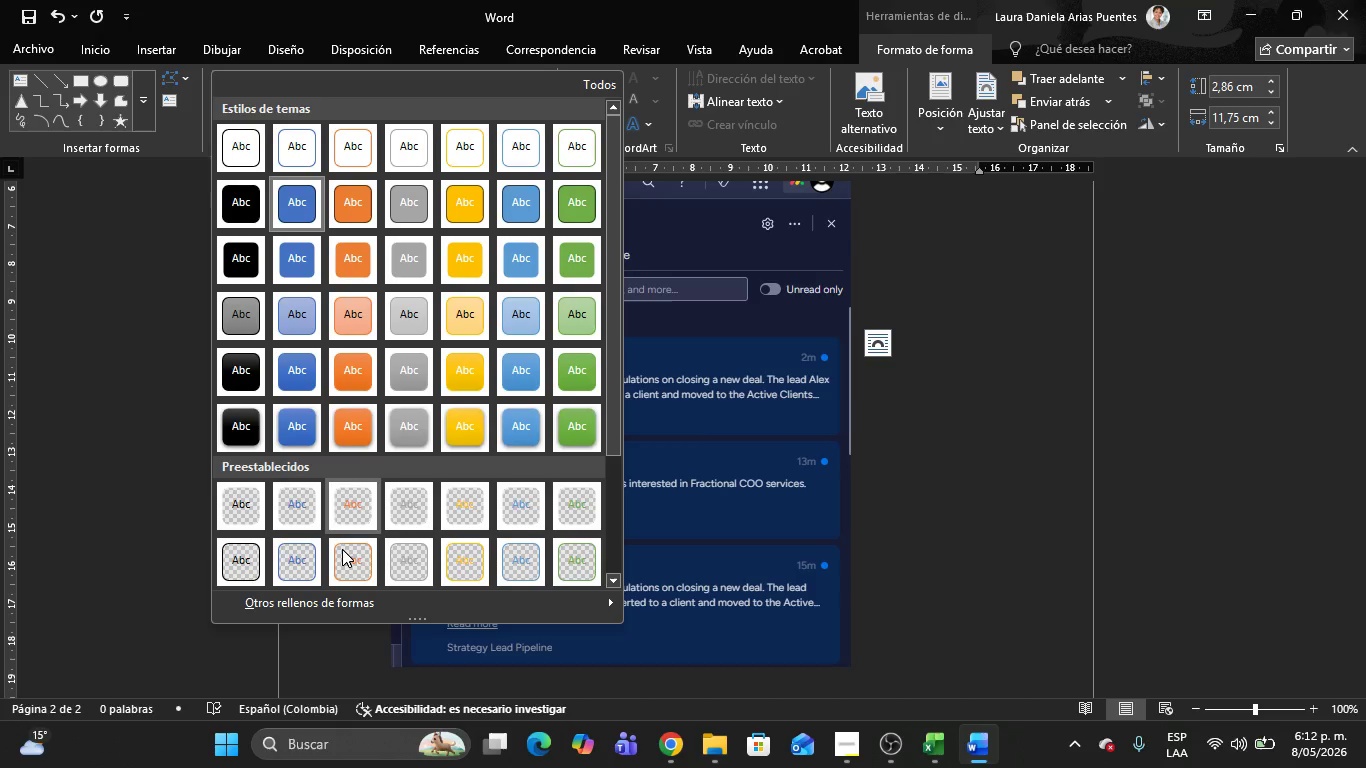 
left_click([350, 559])
 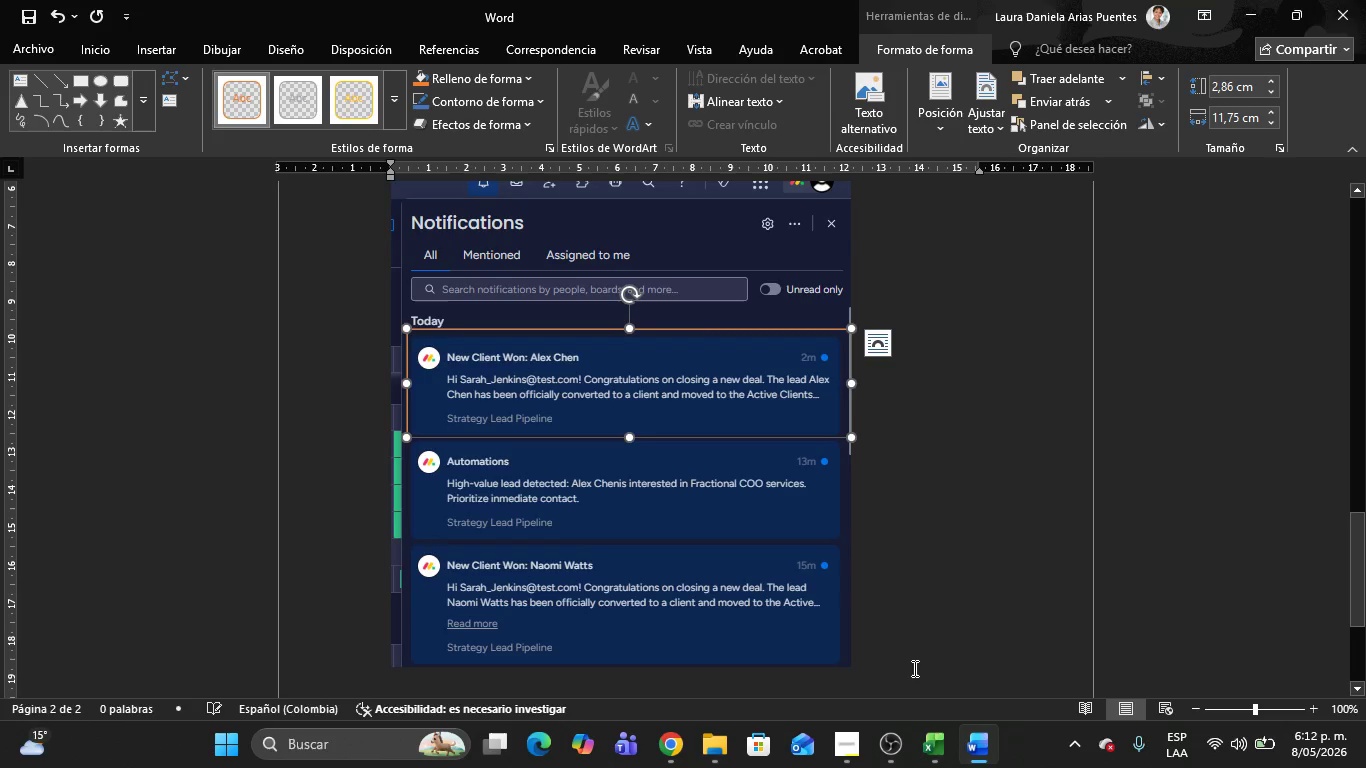 
left_click([919, 668])
 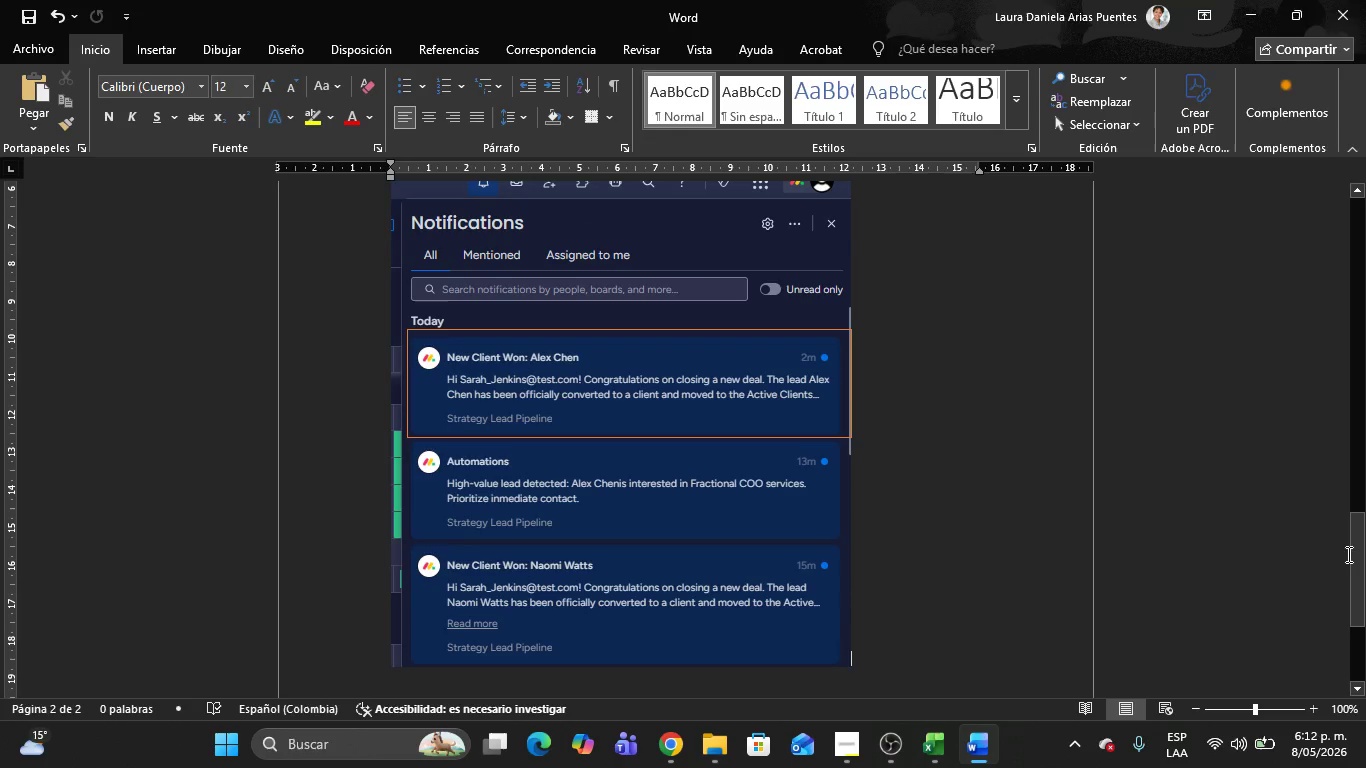 
left_click_drag(start_coordinate=[1355, 552], to_coordinate=[1365, 558])
 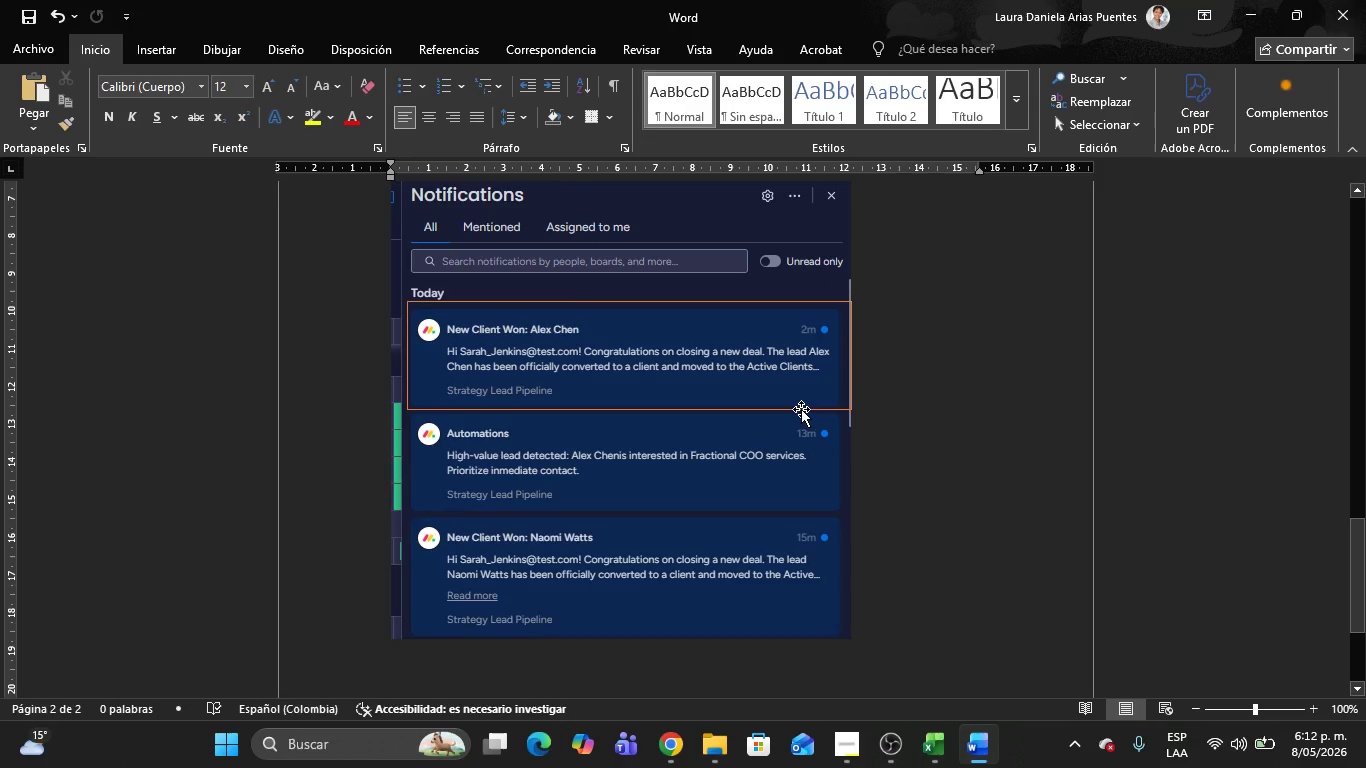 
left_click([801, 409])
 